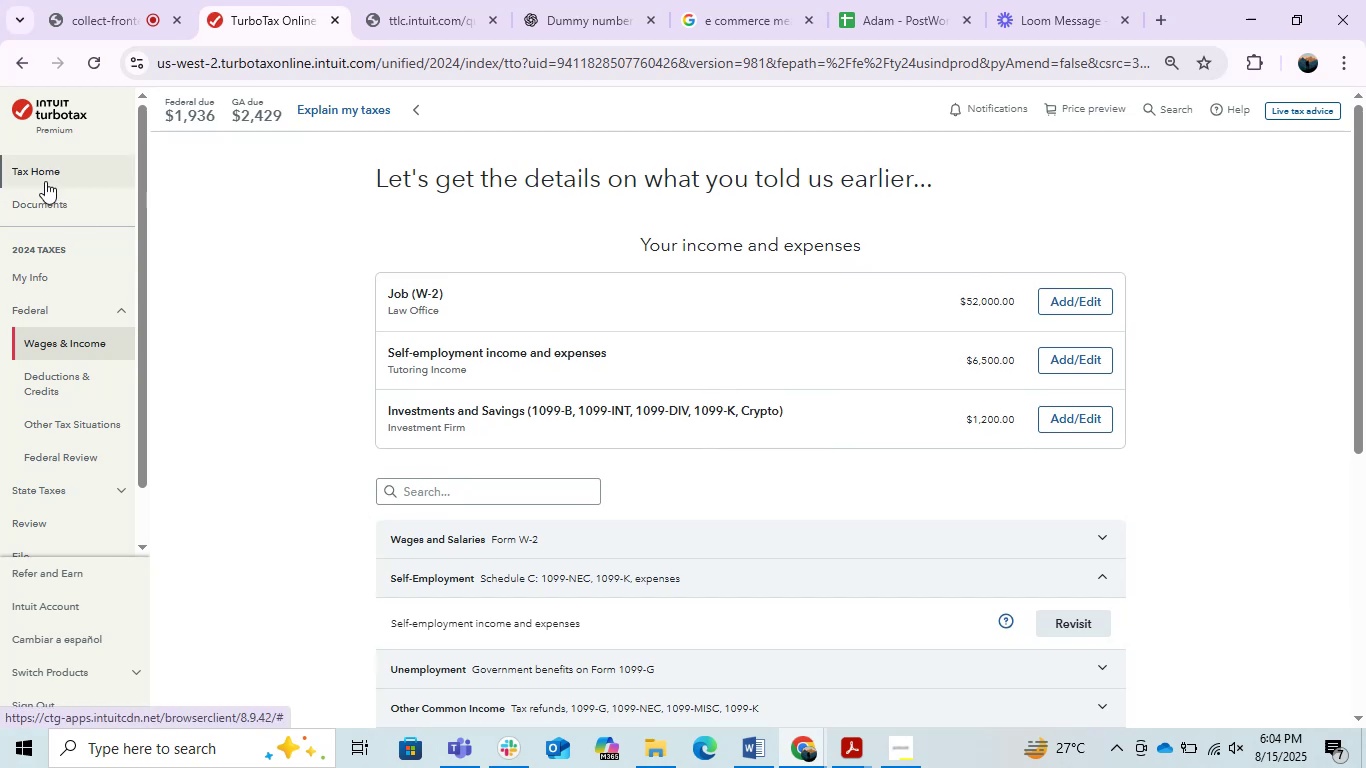 
left_click([45, 181])
 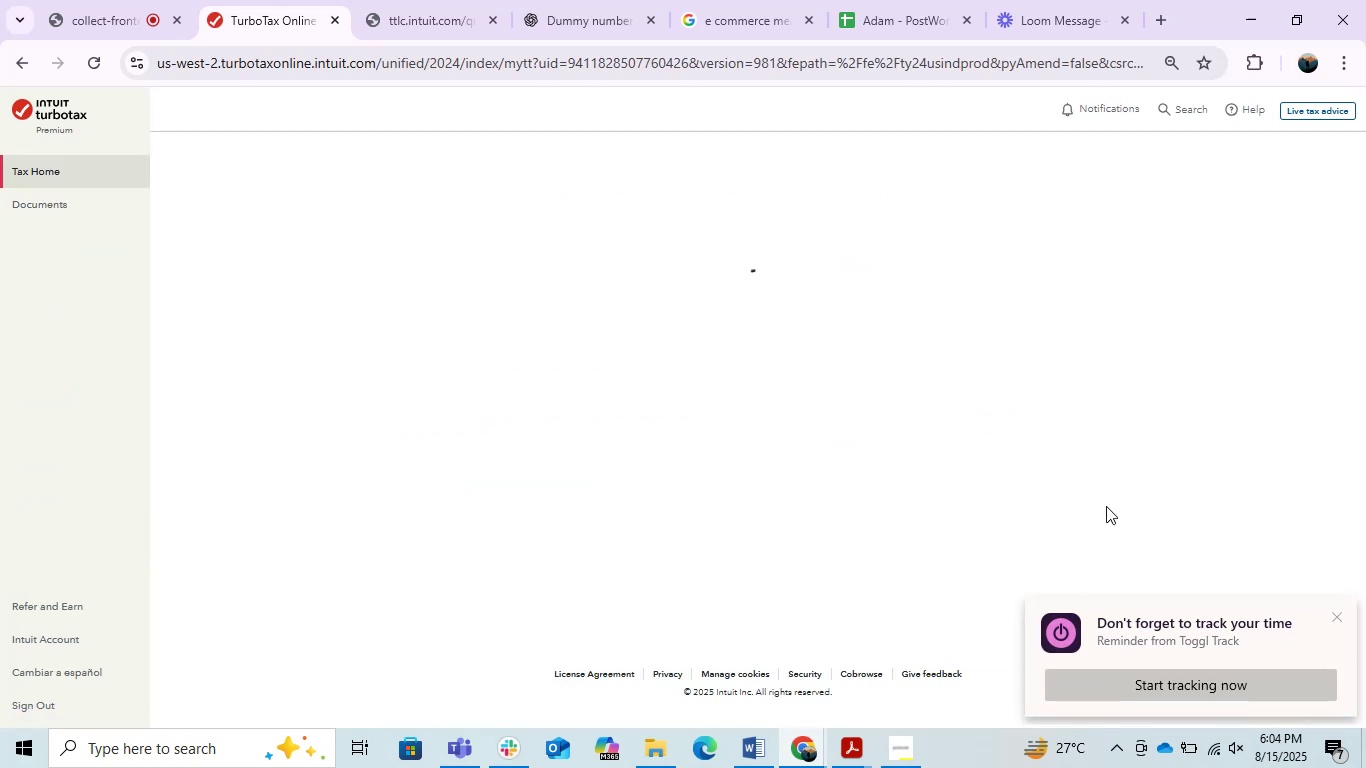 
left_click([1338, 614])
 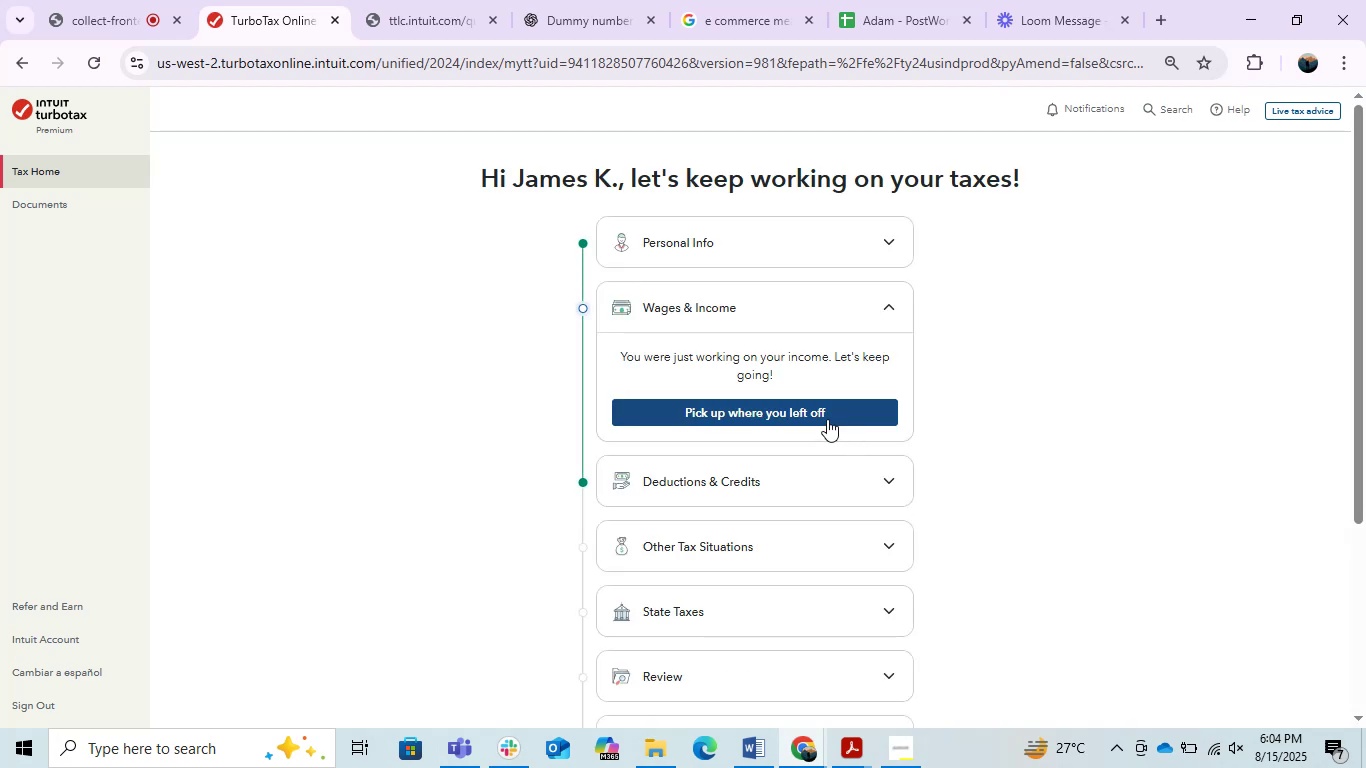 
wait(9.92)
 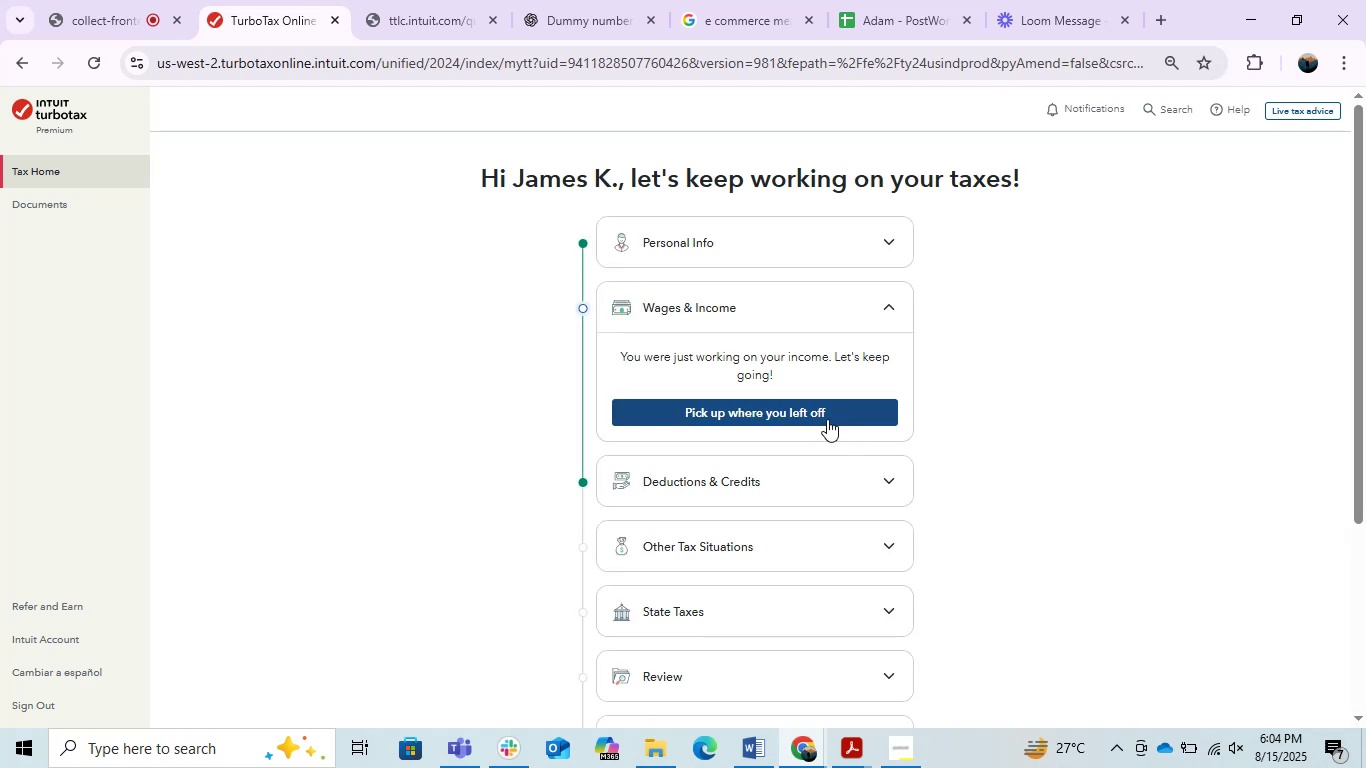 
left_click([835, 492])
 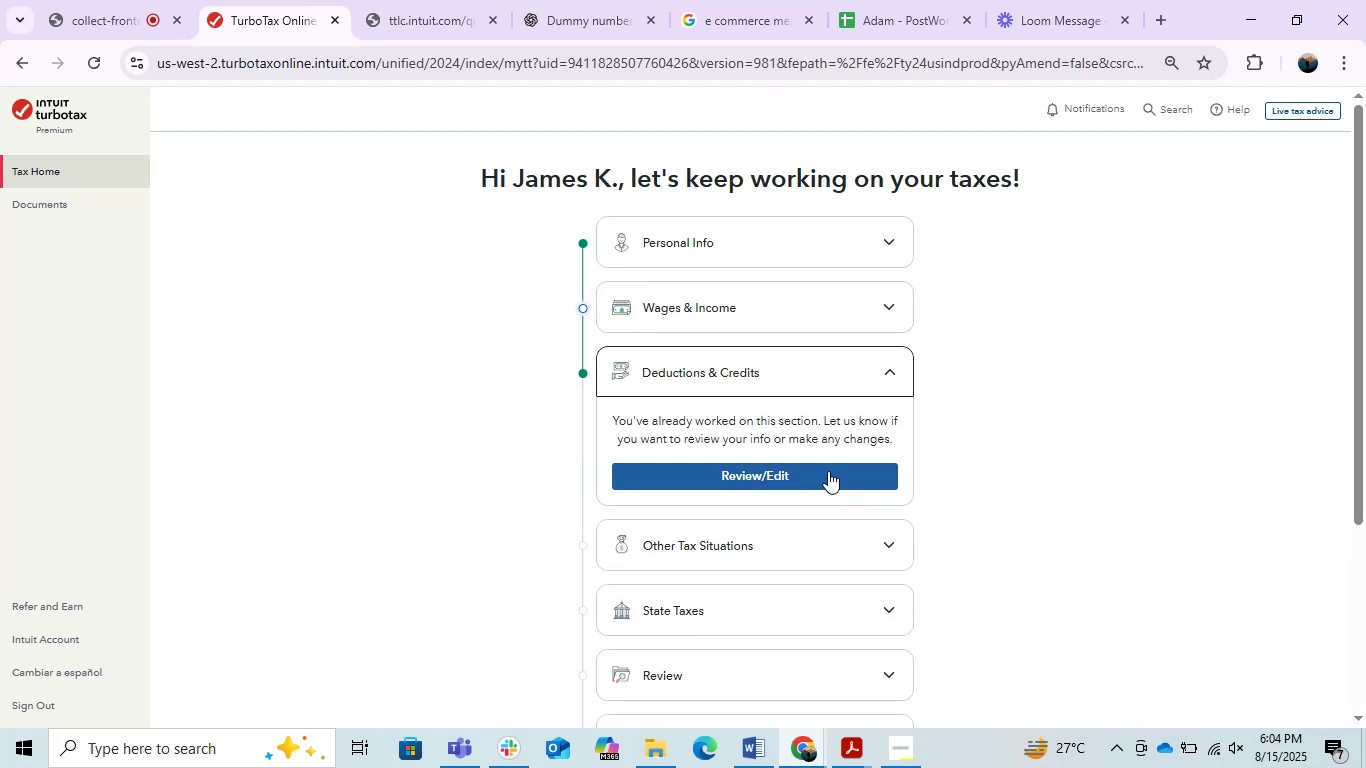 
left_click([824, 464])
 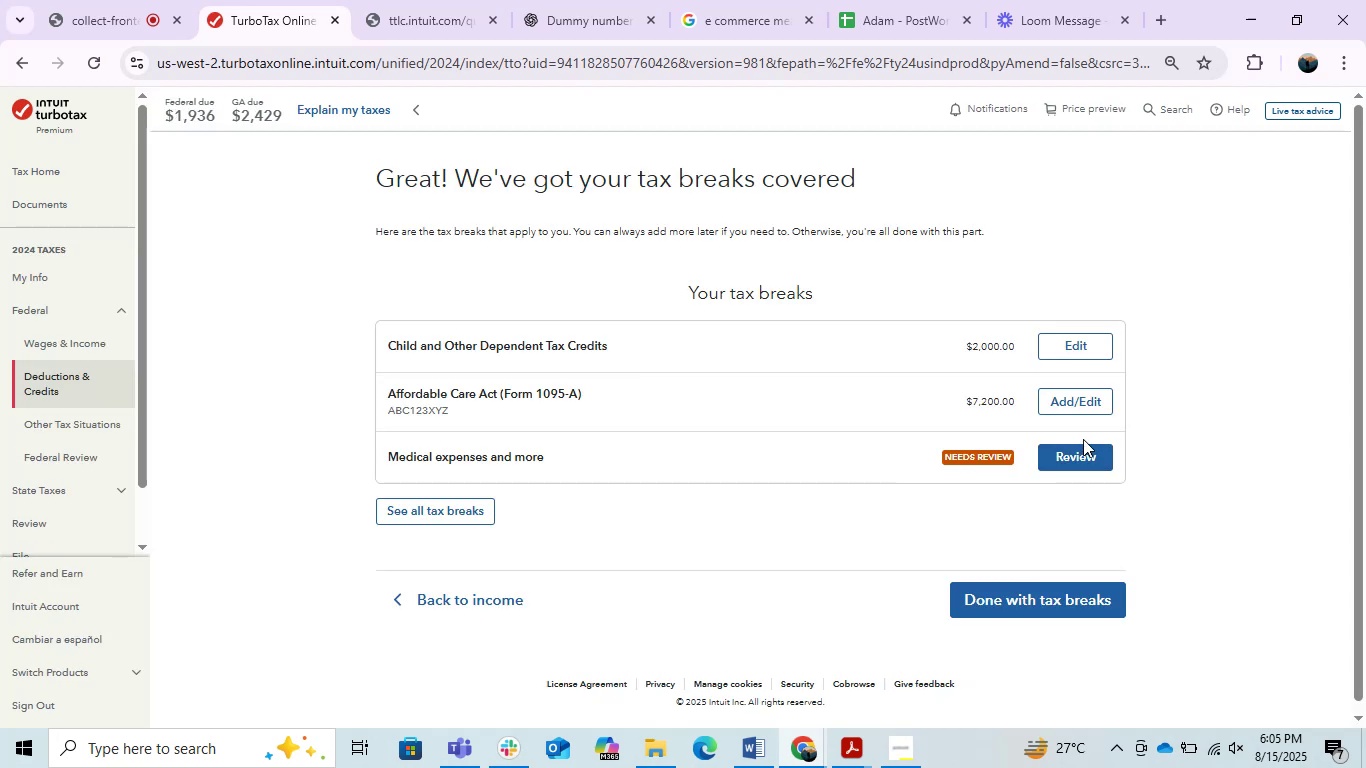 
wait(10.49)
 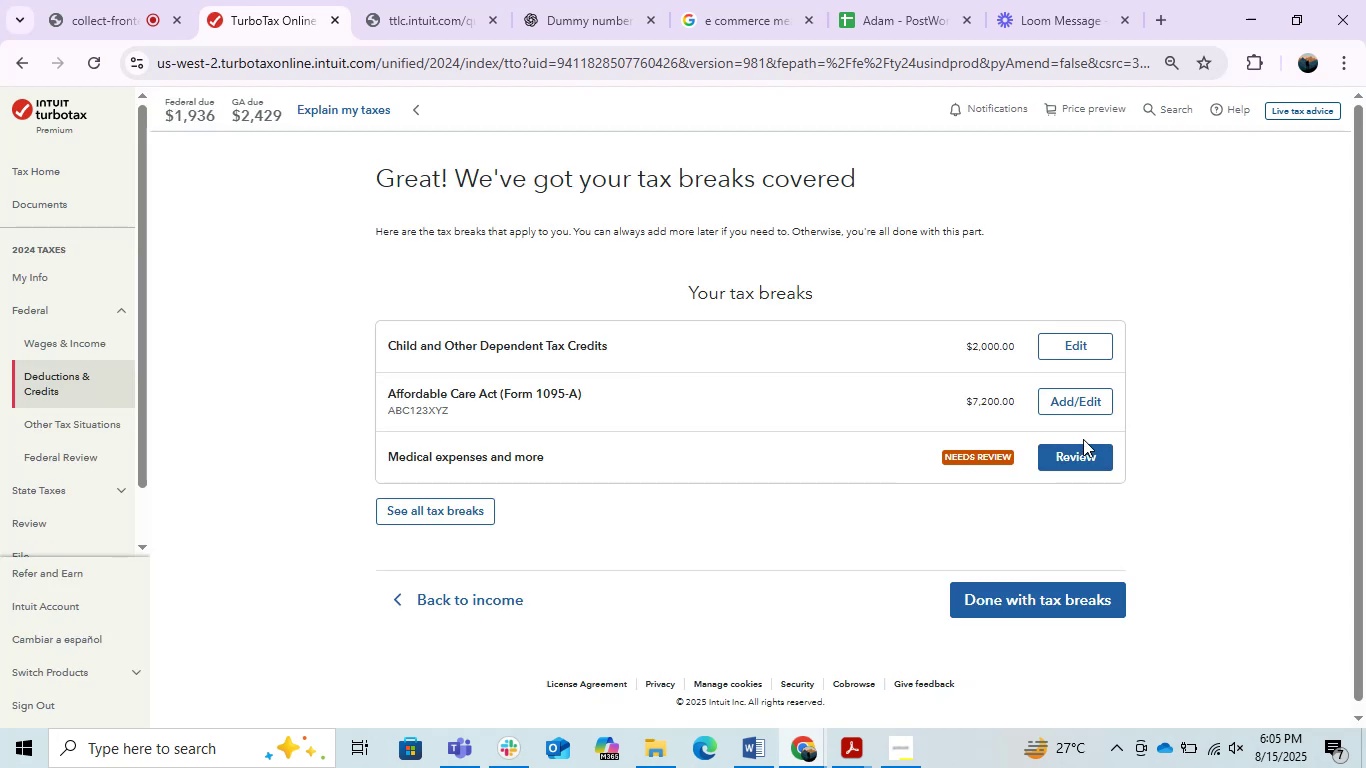 
left_click([1075, 349])
 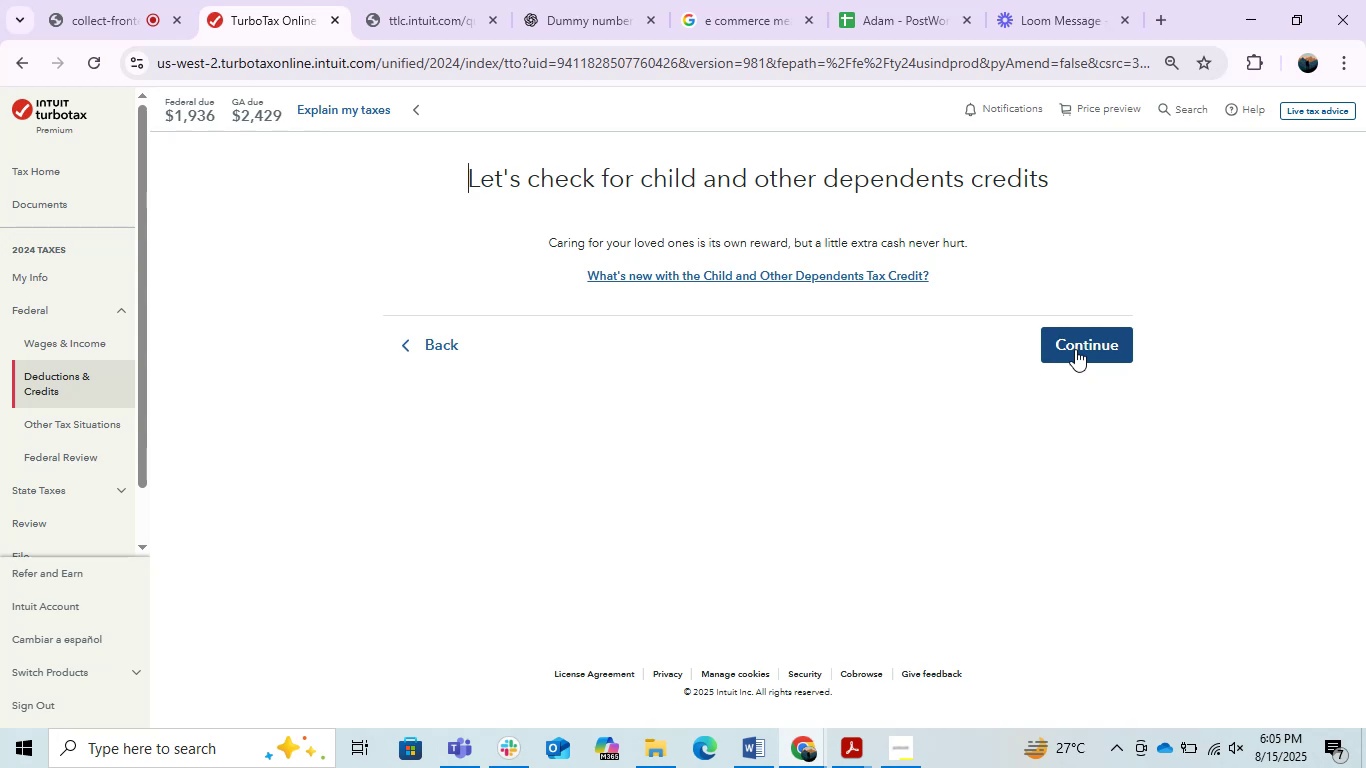 
wait(26.54)
 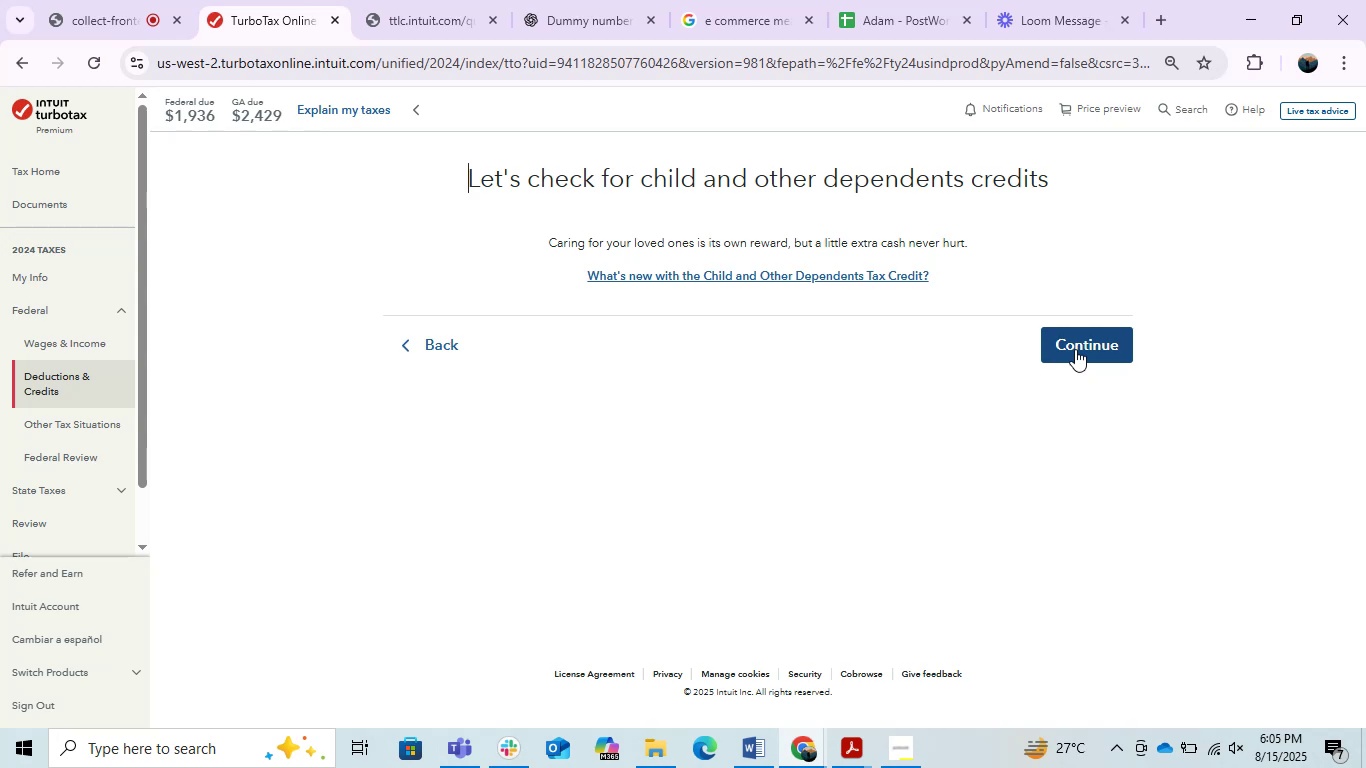 
left_click([1075, 349])
 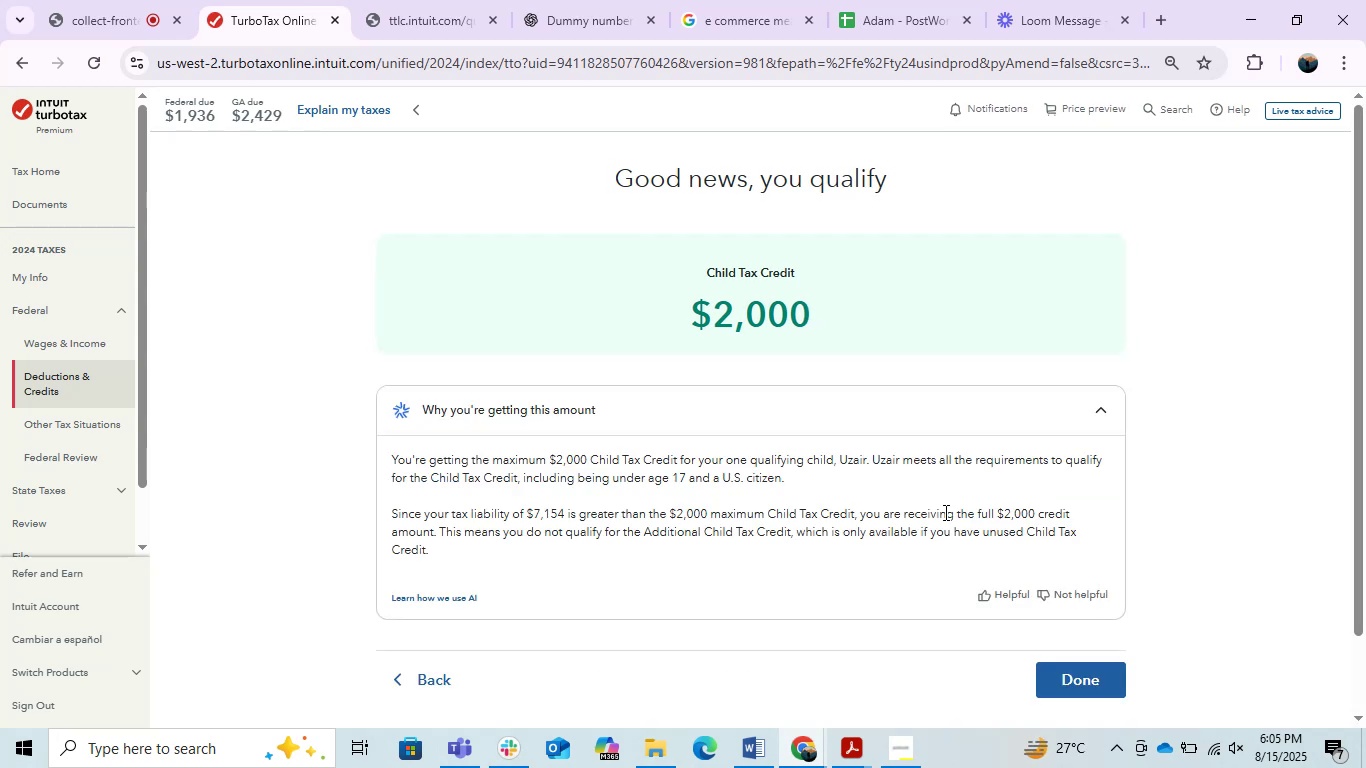 
wait(24.62)
 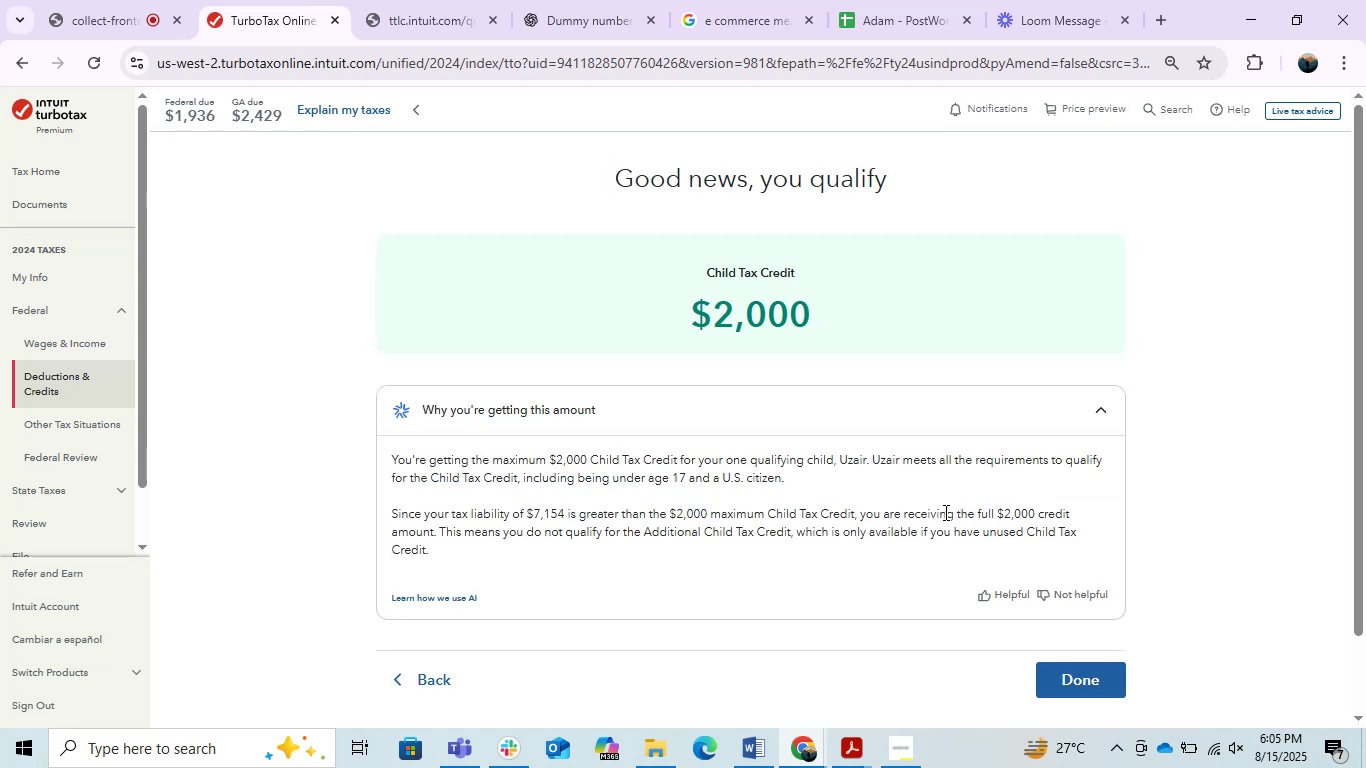 
left_click([1072, 674])
 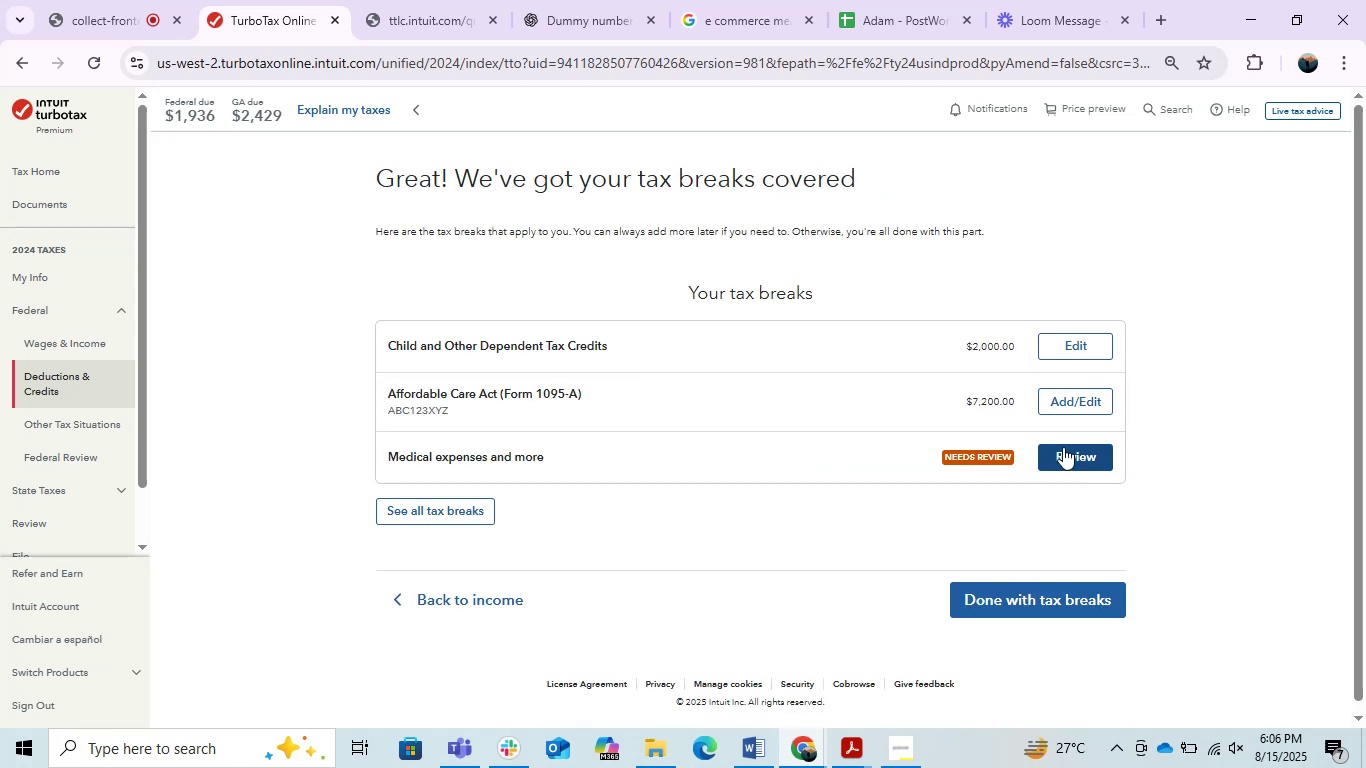 
left_click([1063, 447])
 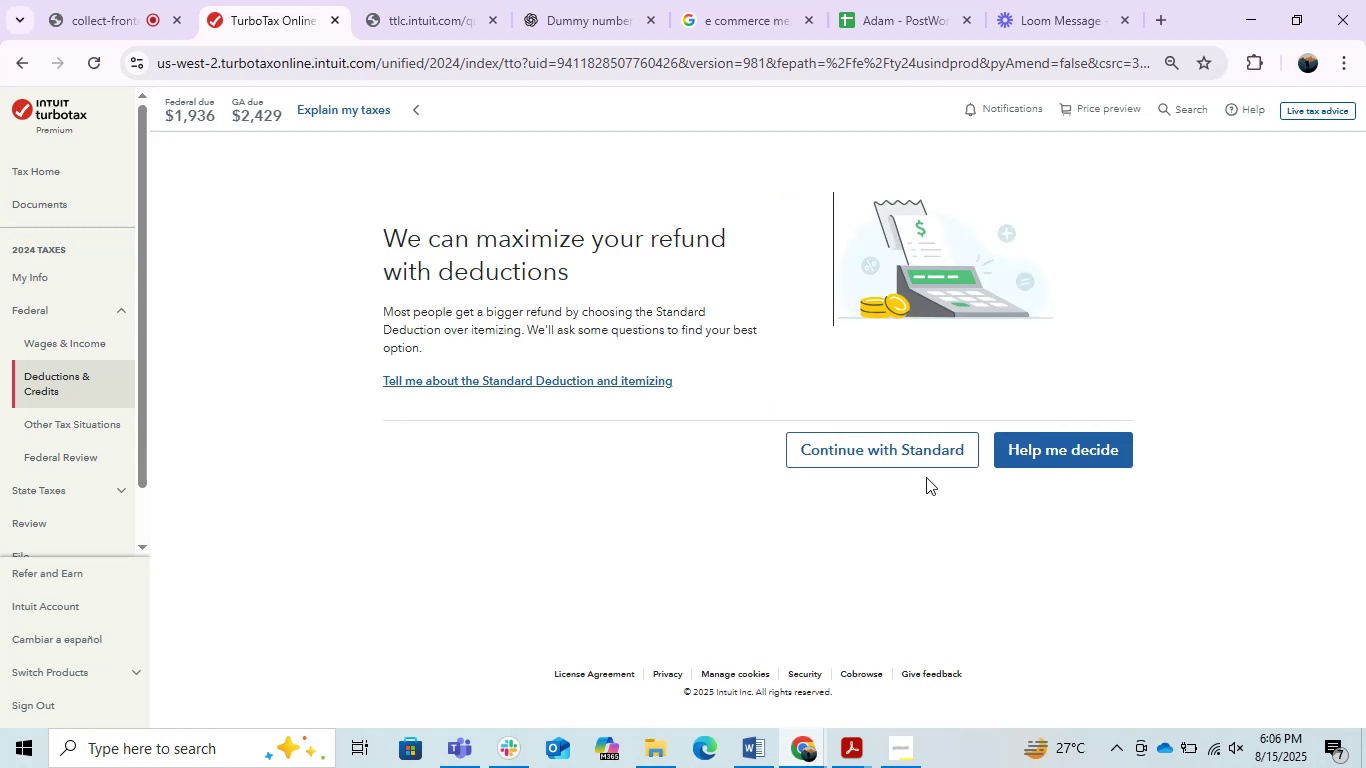 
left_click([929, 458])
 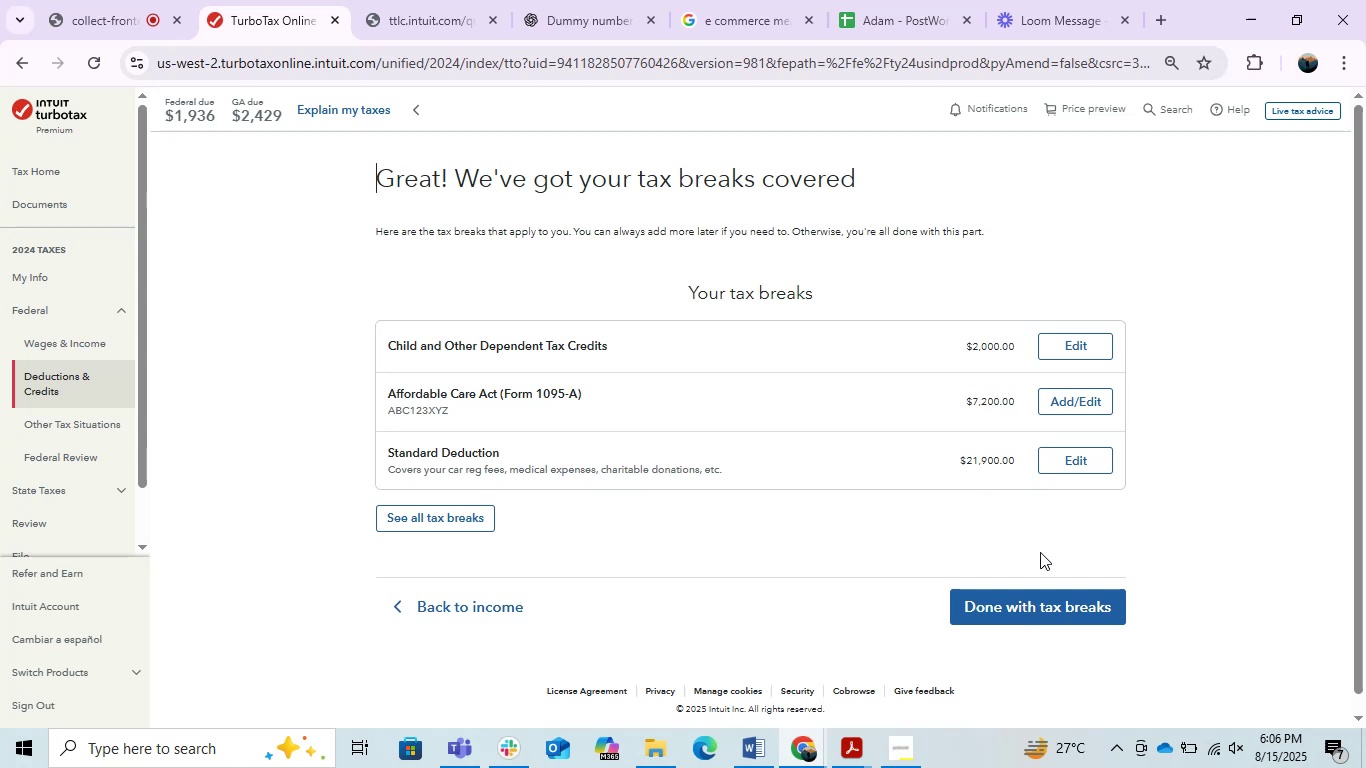 
left_click([951, 528])
 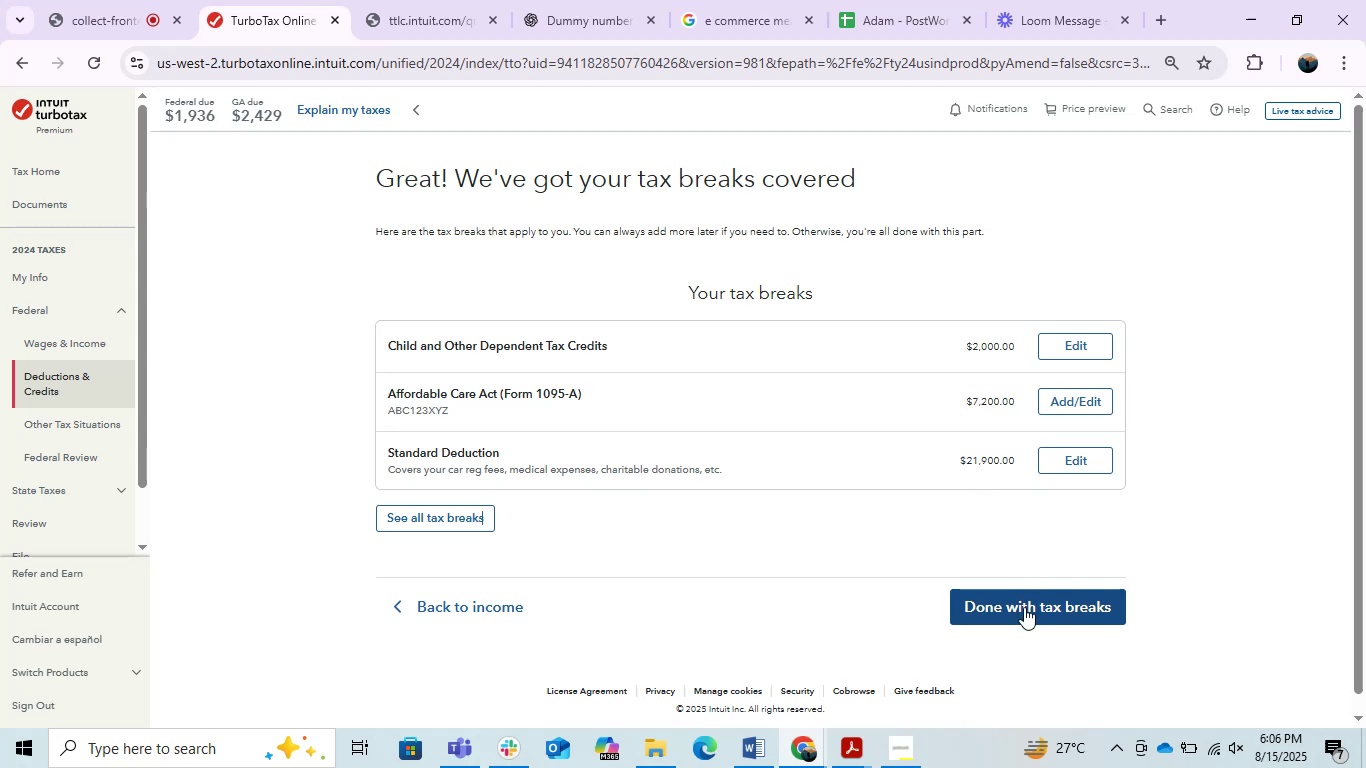 
left_click([1024, 607])
 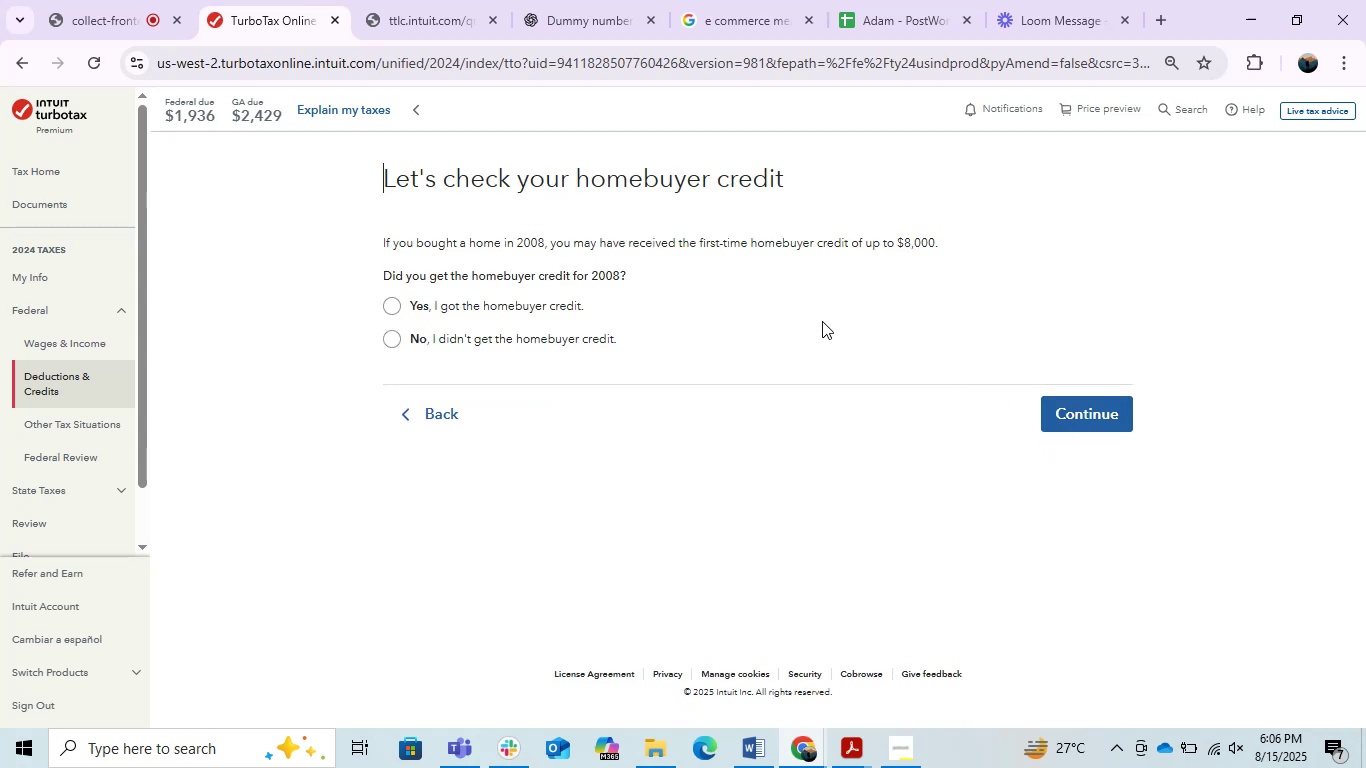 
wait(5.83)
 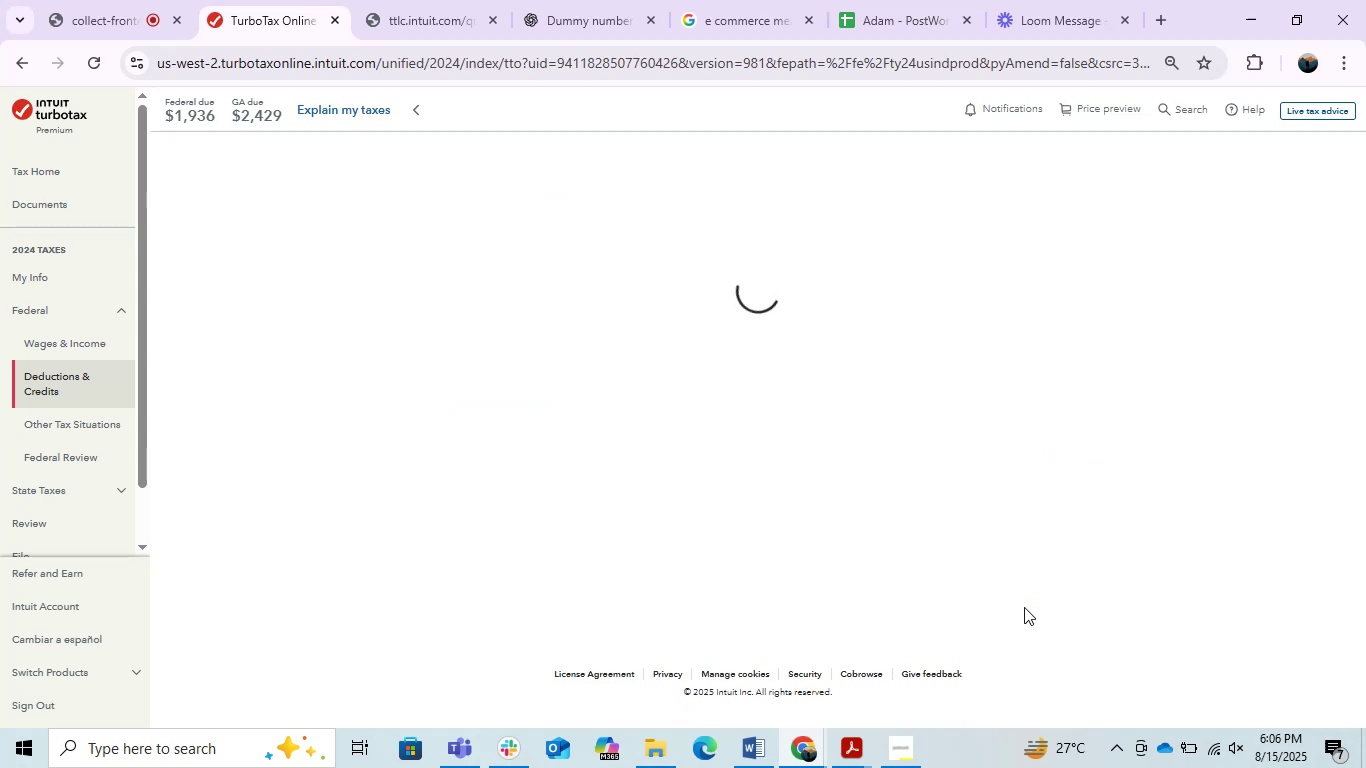 
left_click_drag(start_coordinate=[499, 333], to_coordinate=[508, 341])
 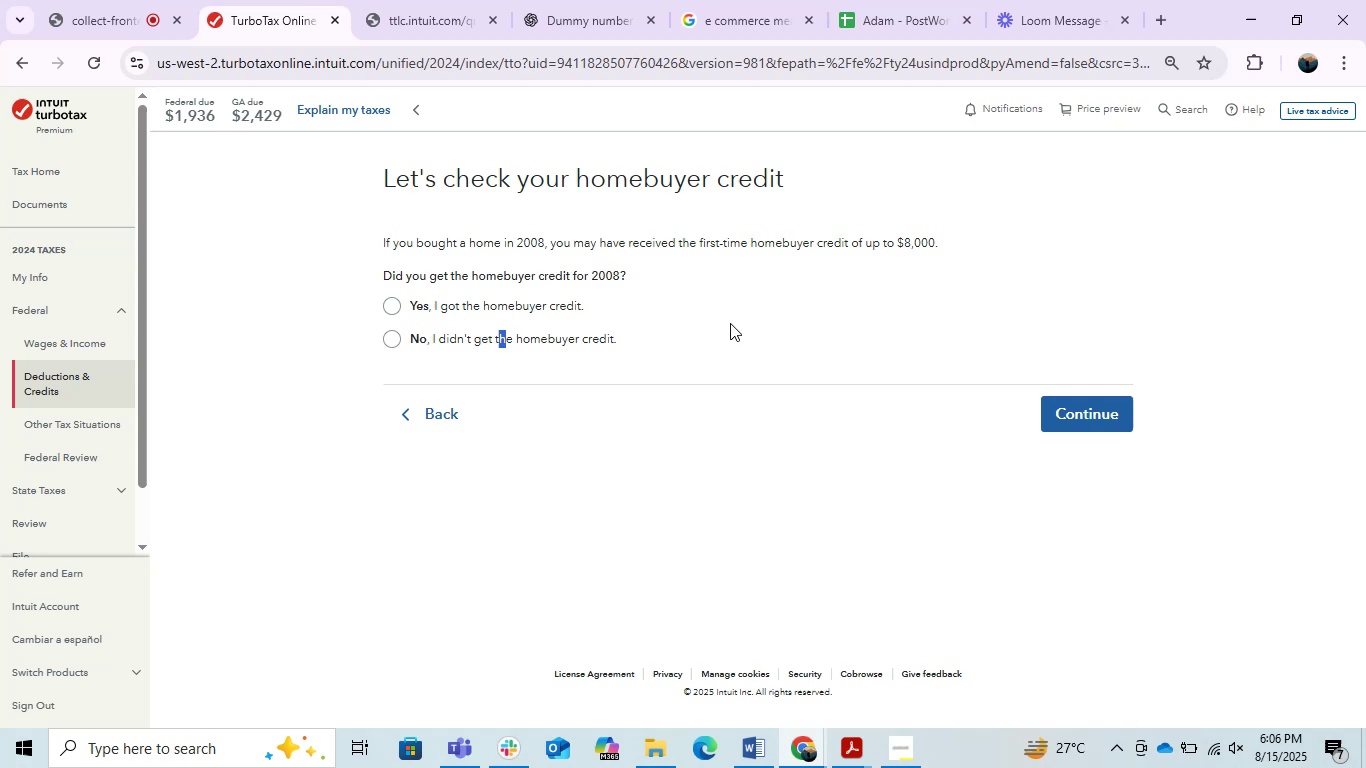 
left_click([533, 342])
 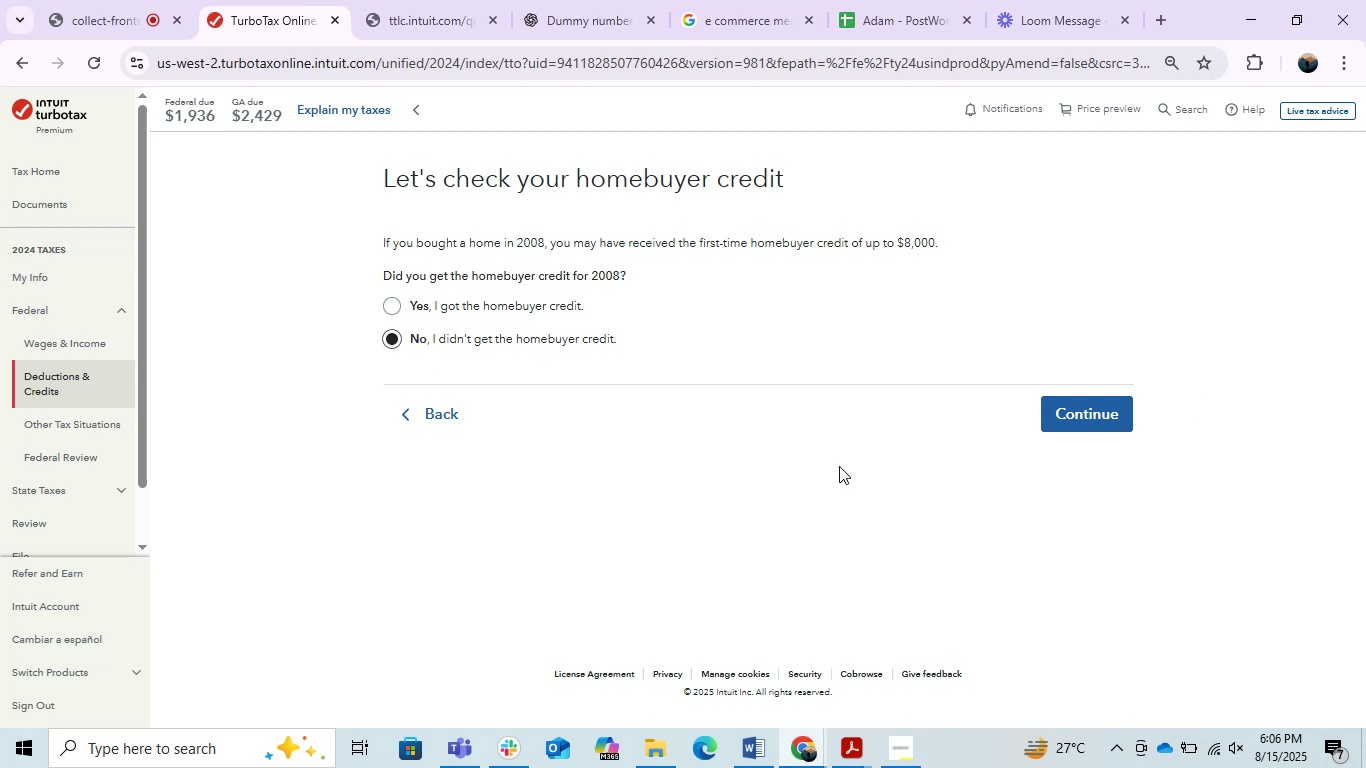 
key(PrintScreen)
 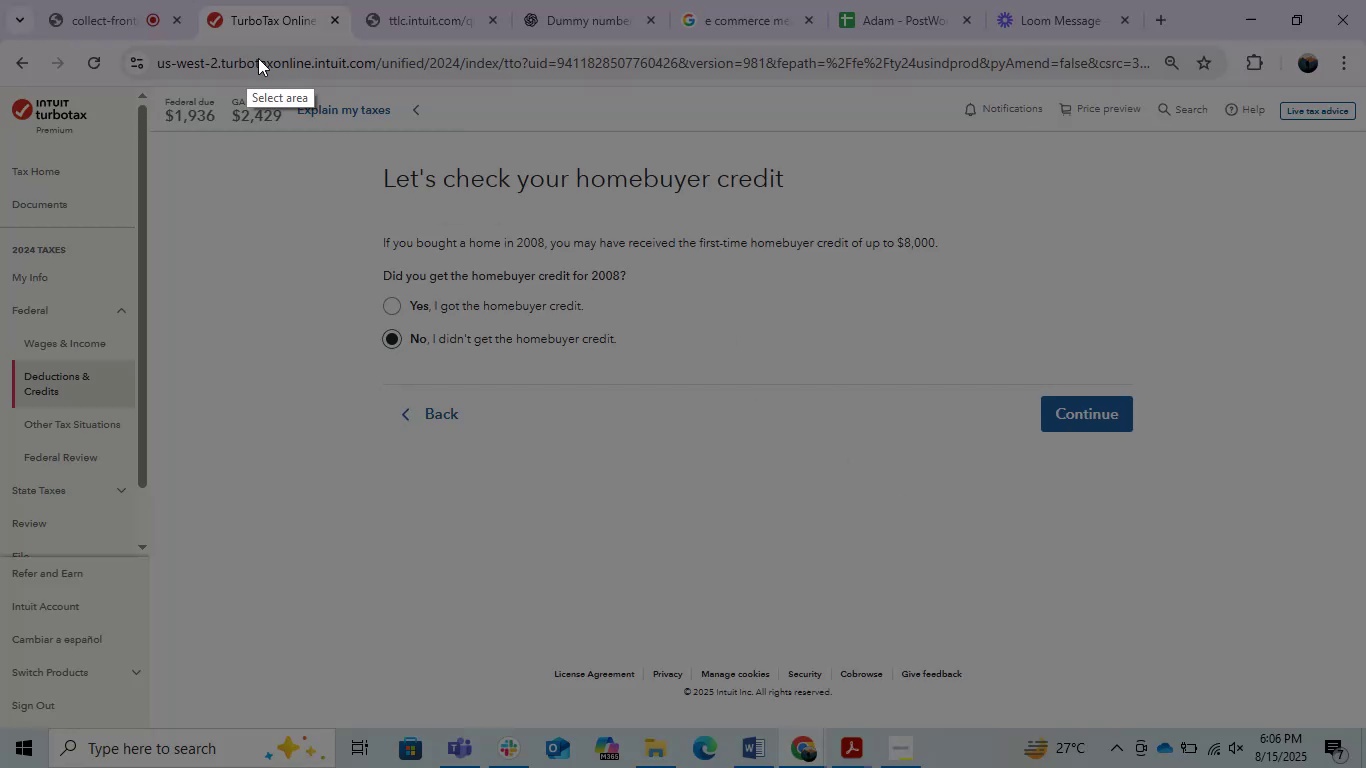 
left_click_drag(start_coordinate=[309, 119], to_coordinate=[1221, 473])
 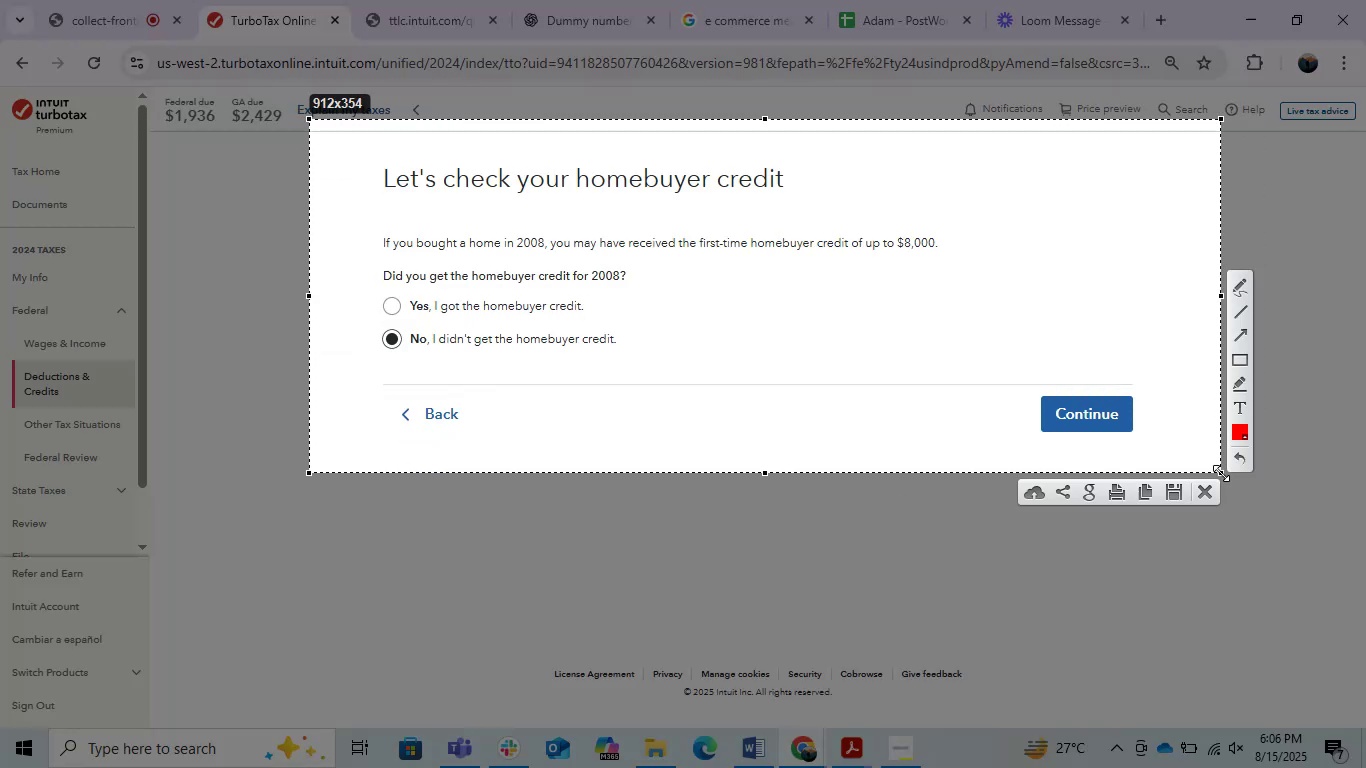 
key(Control+C)
 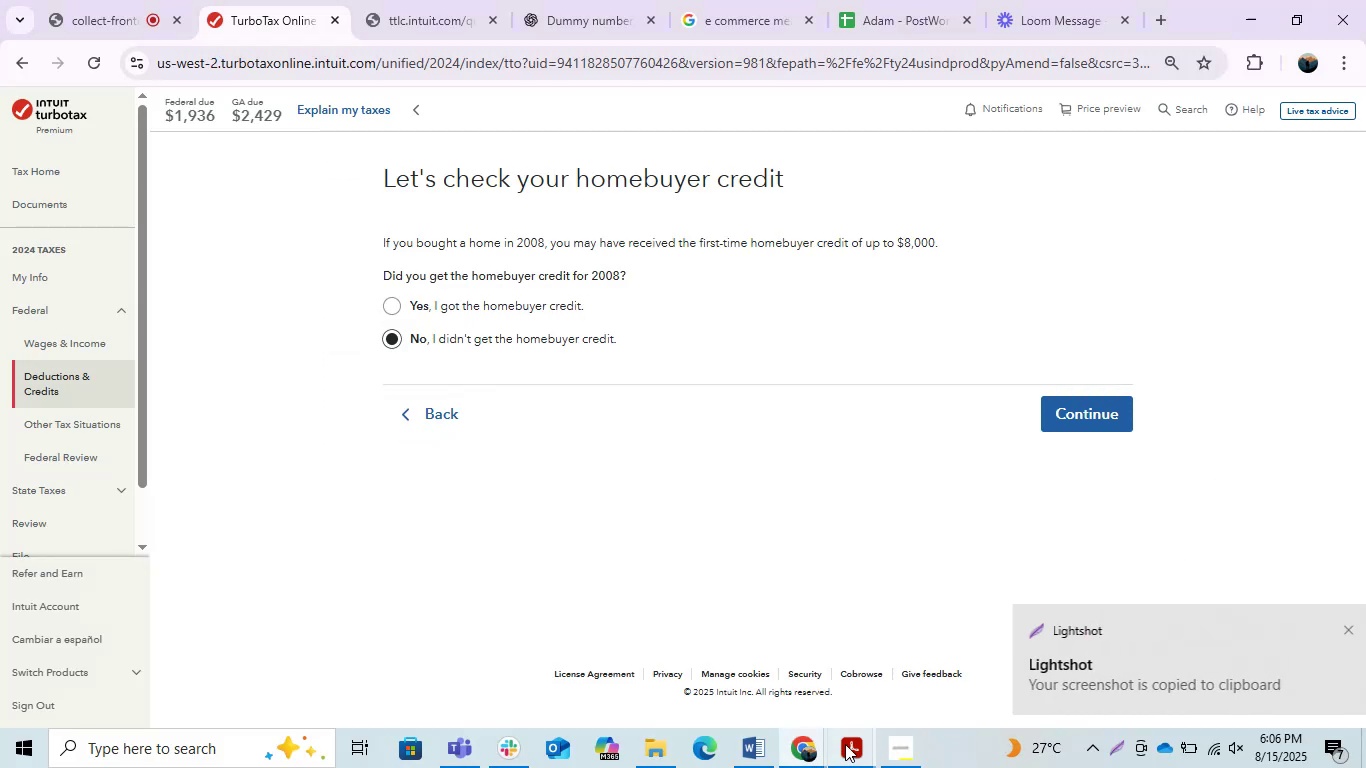 
left_click([830, 737])
 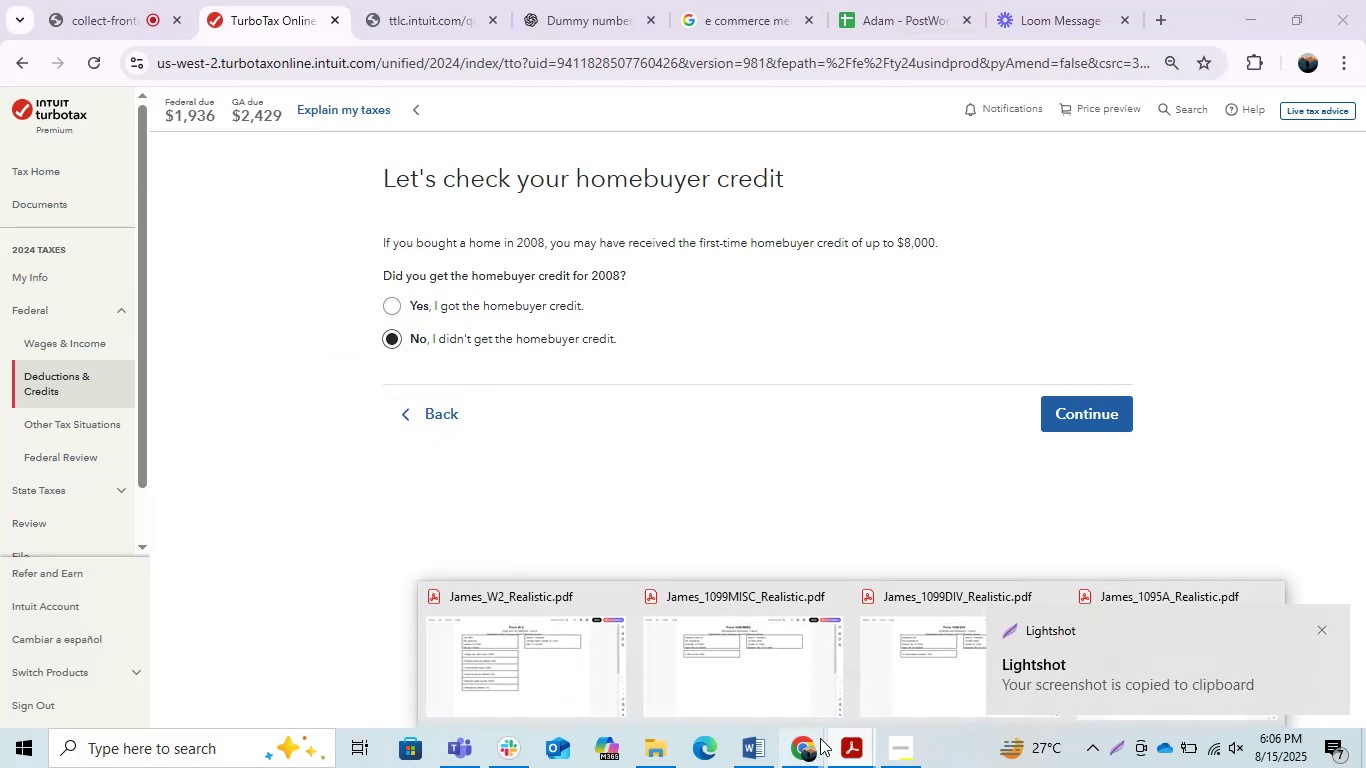 
left_click([818, 738])
 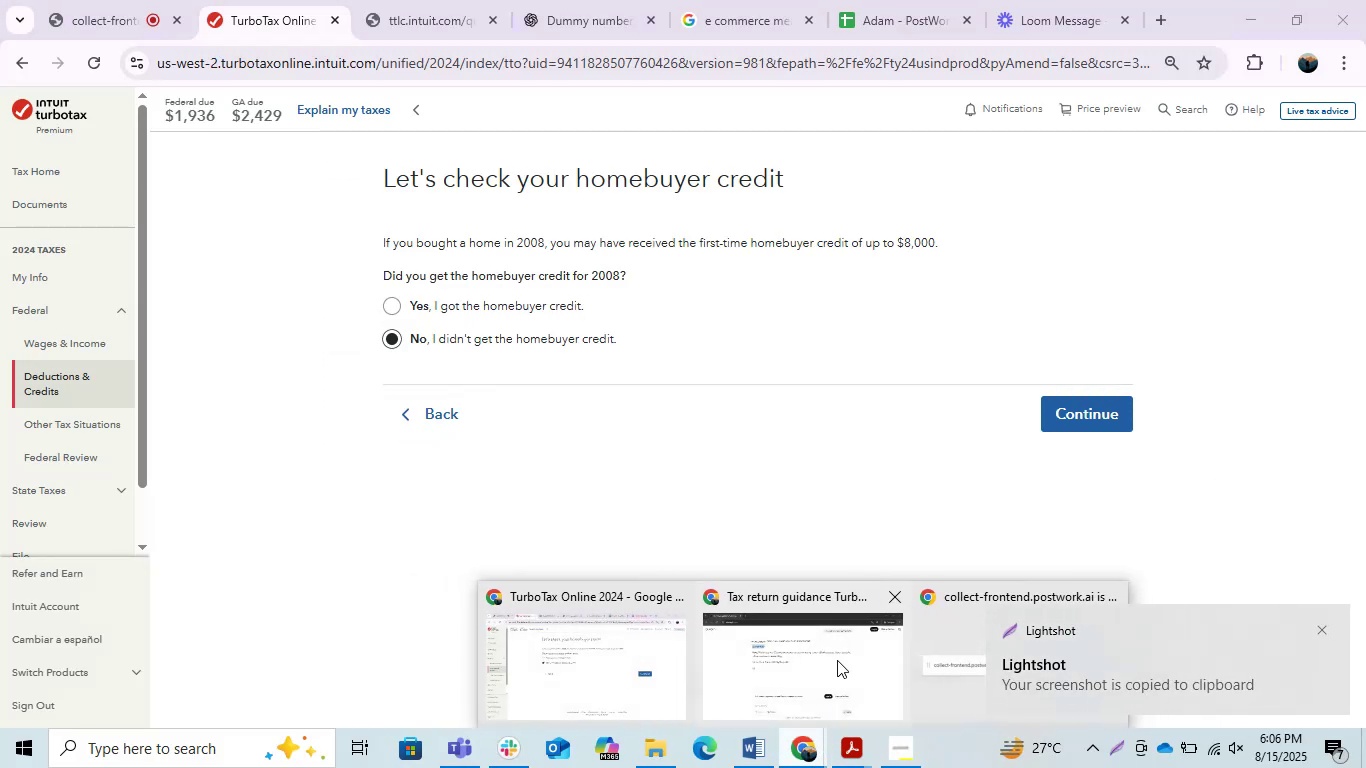 
left_click([839, 645])
 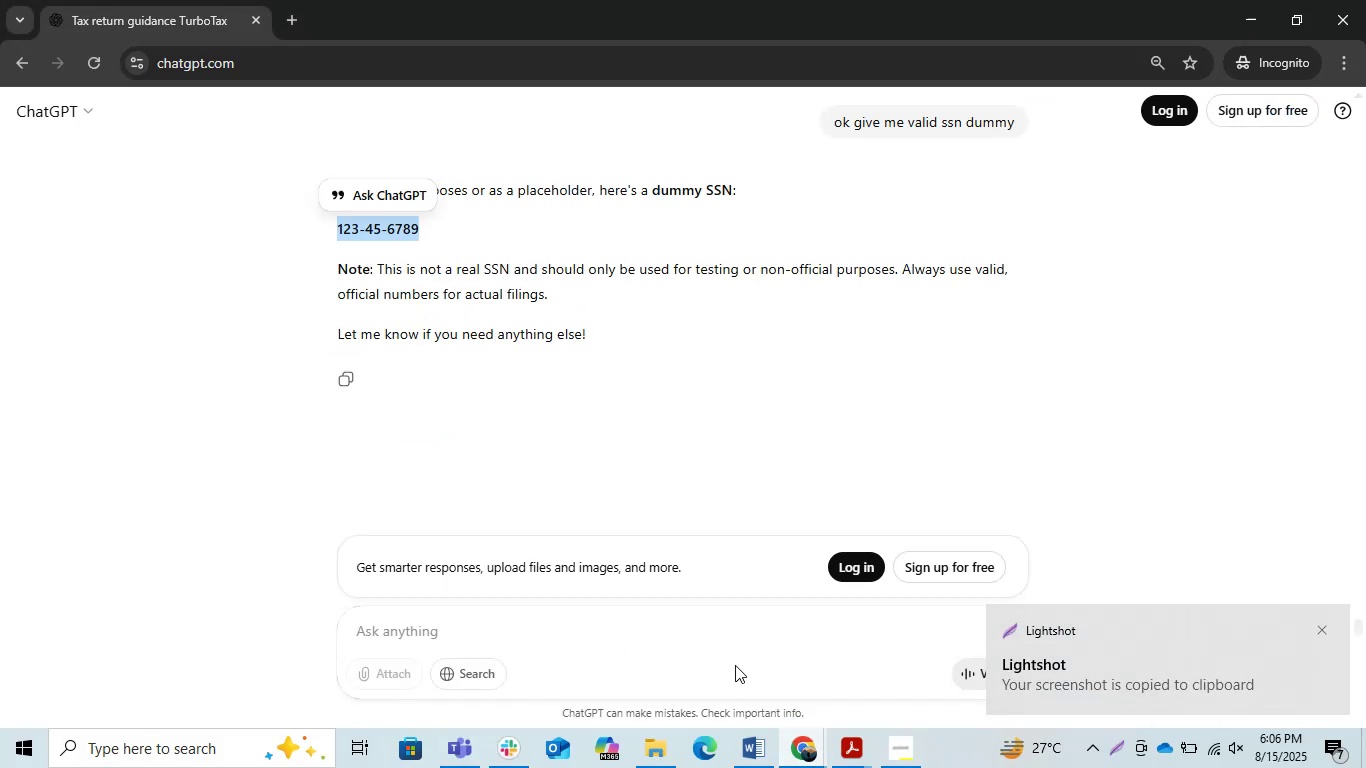 
double_click([735, 665])
 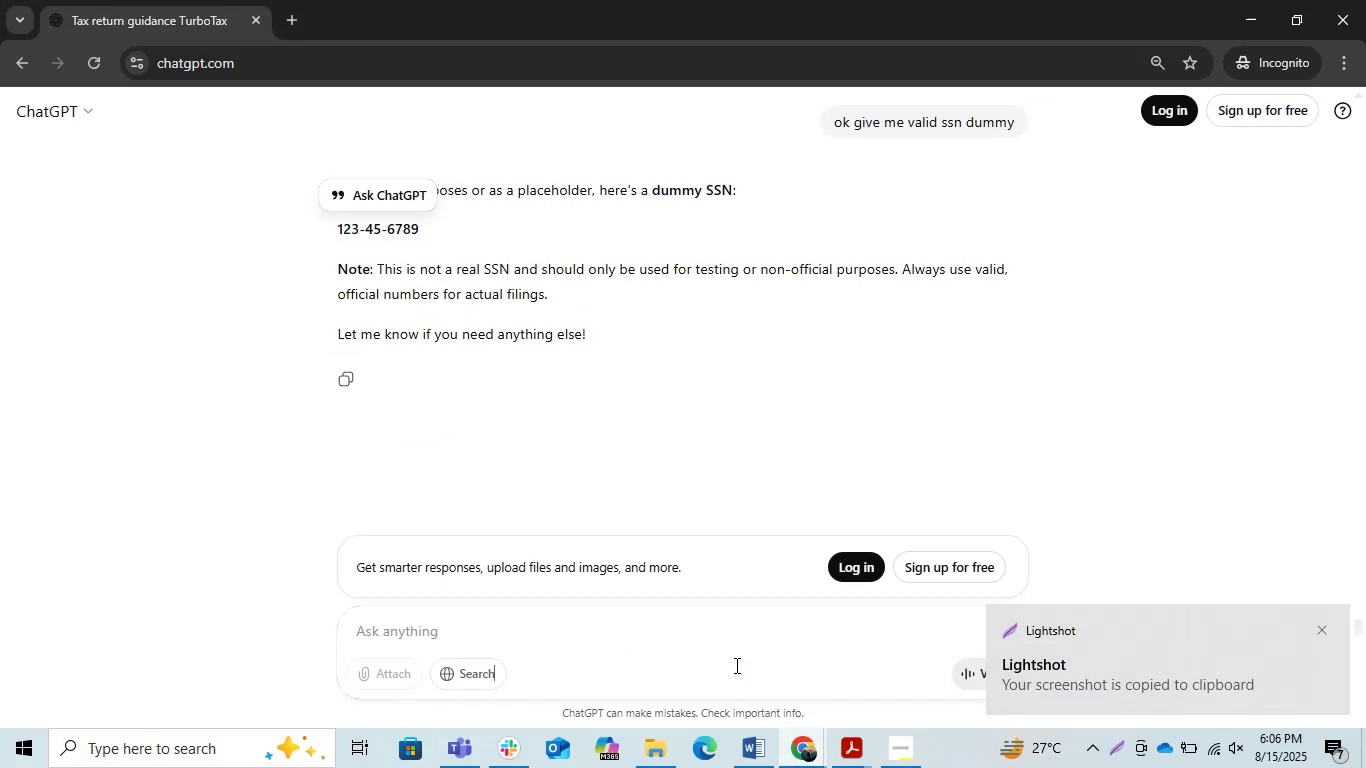 
key(Control+V)
 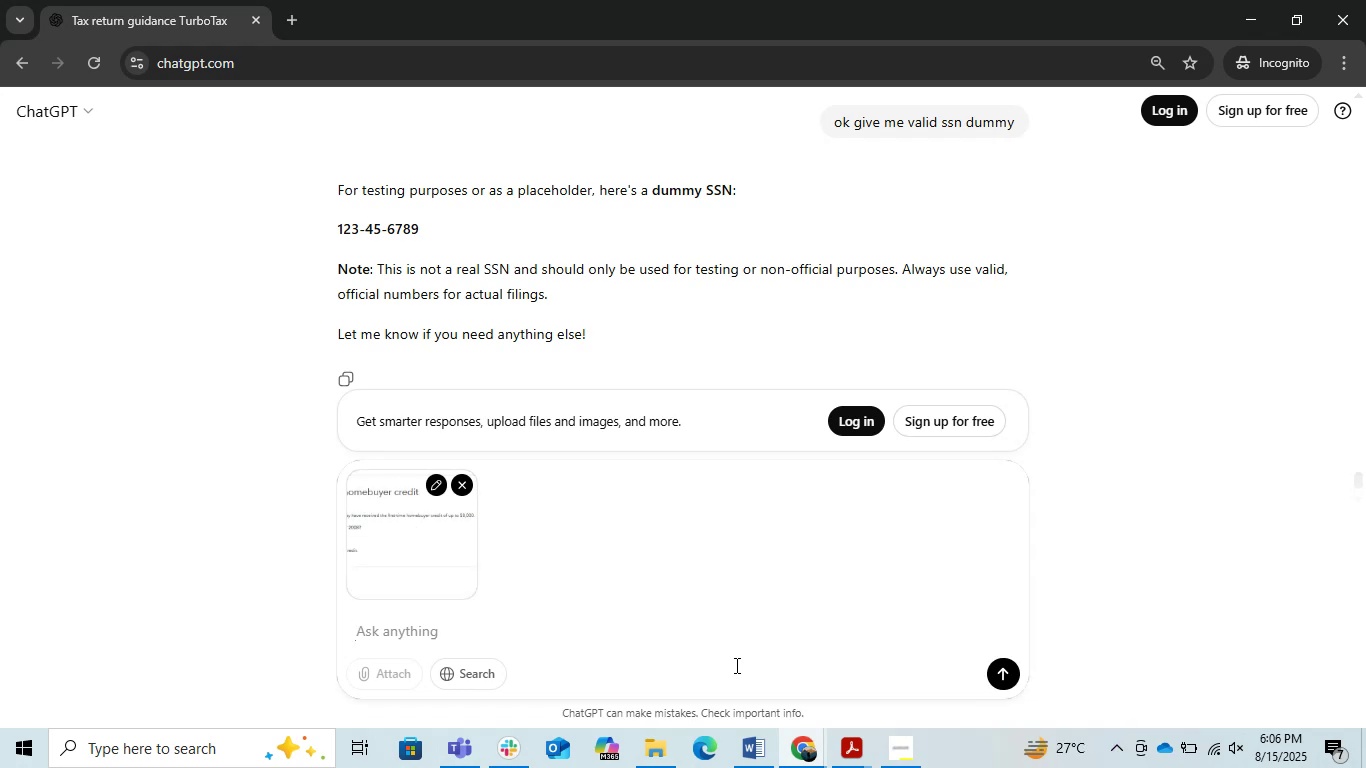 
wait(12.09)
 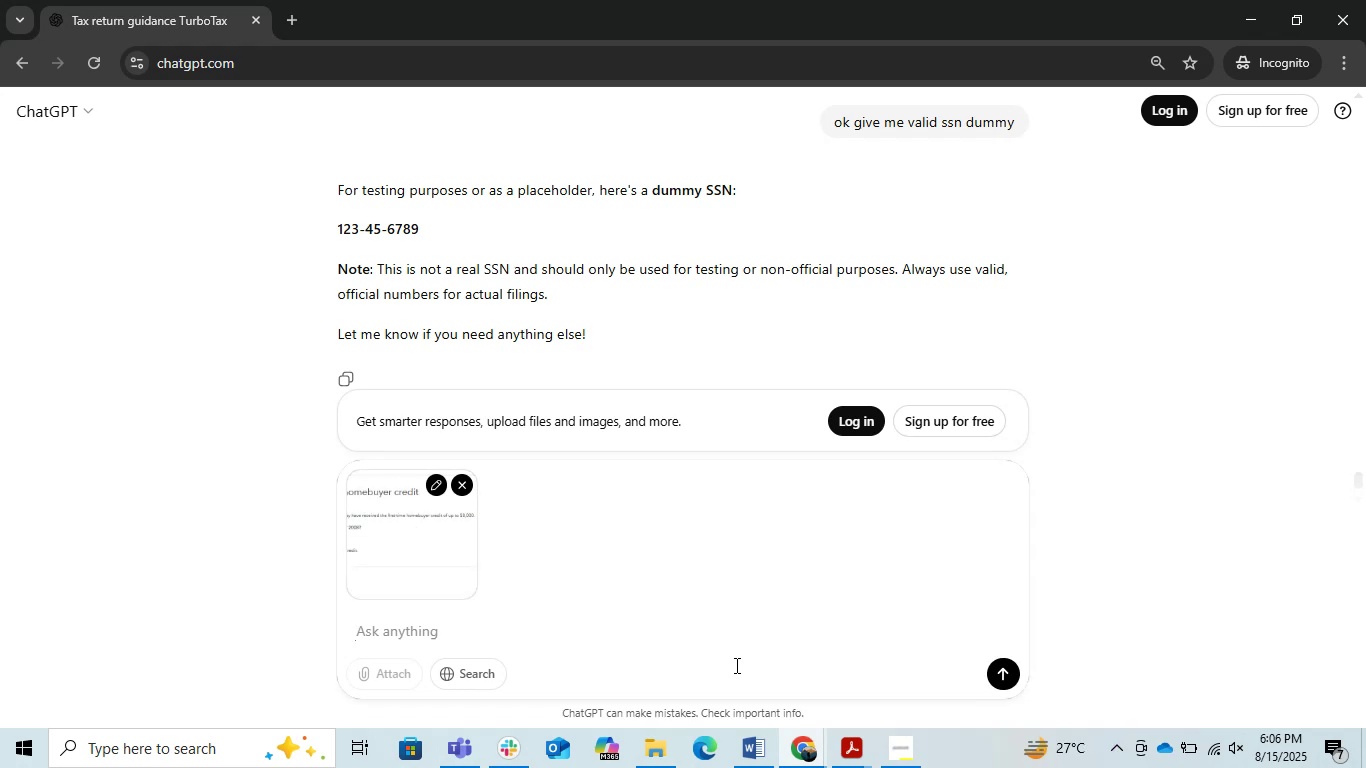 
left_click([994, 682])
 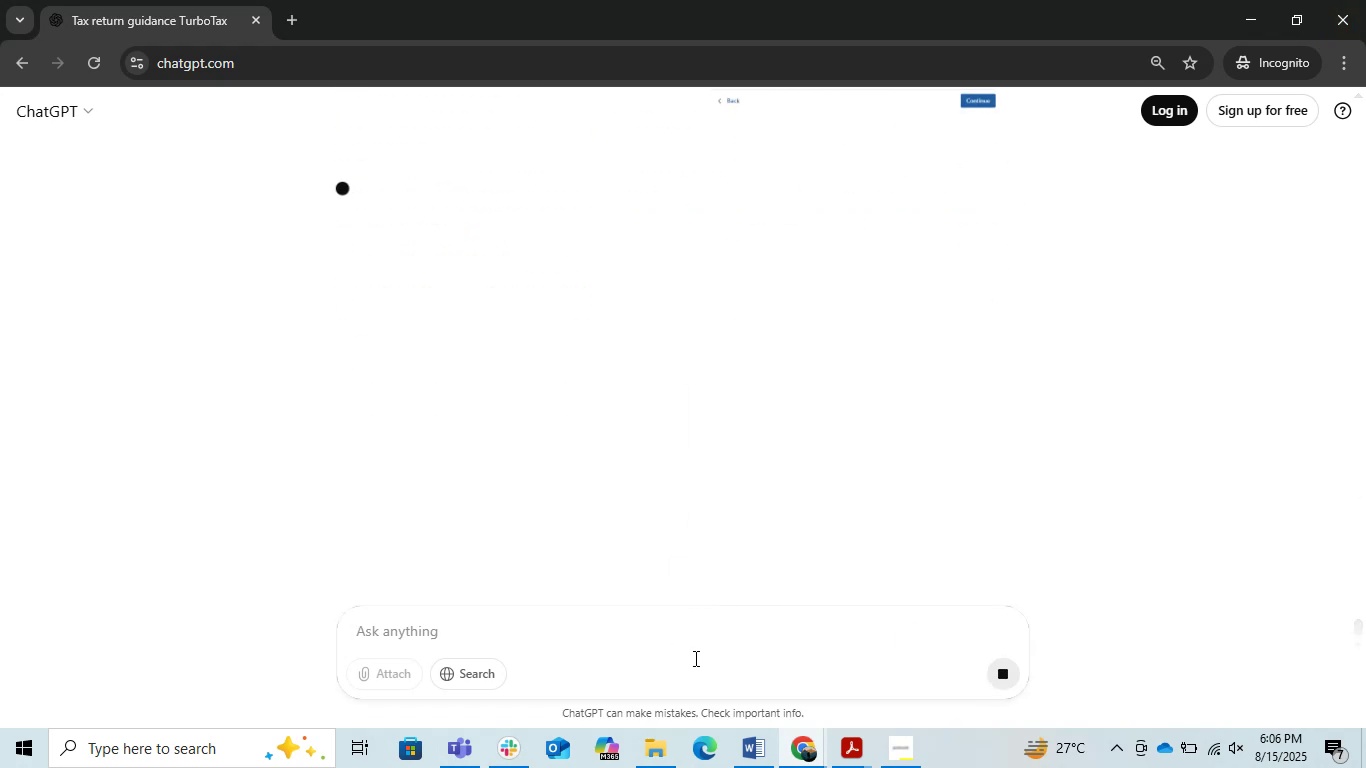 
wait(11.87)
 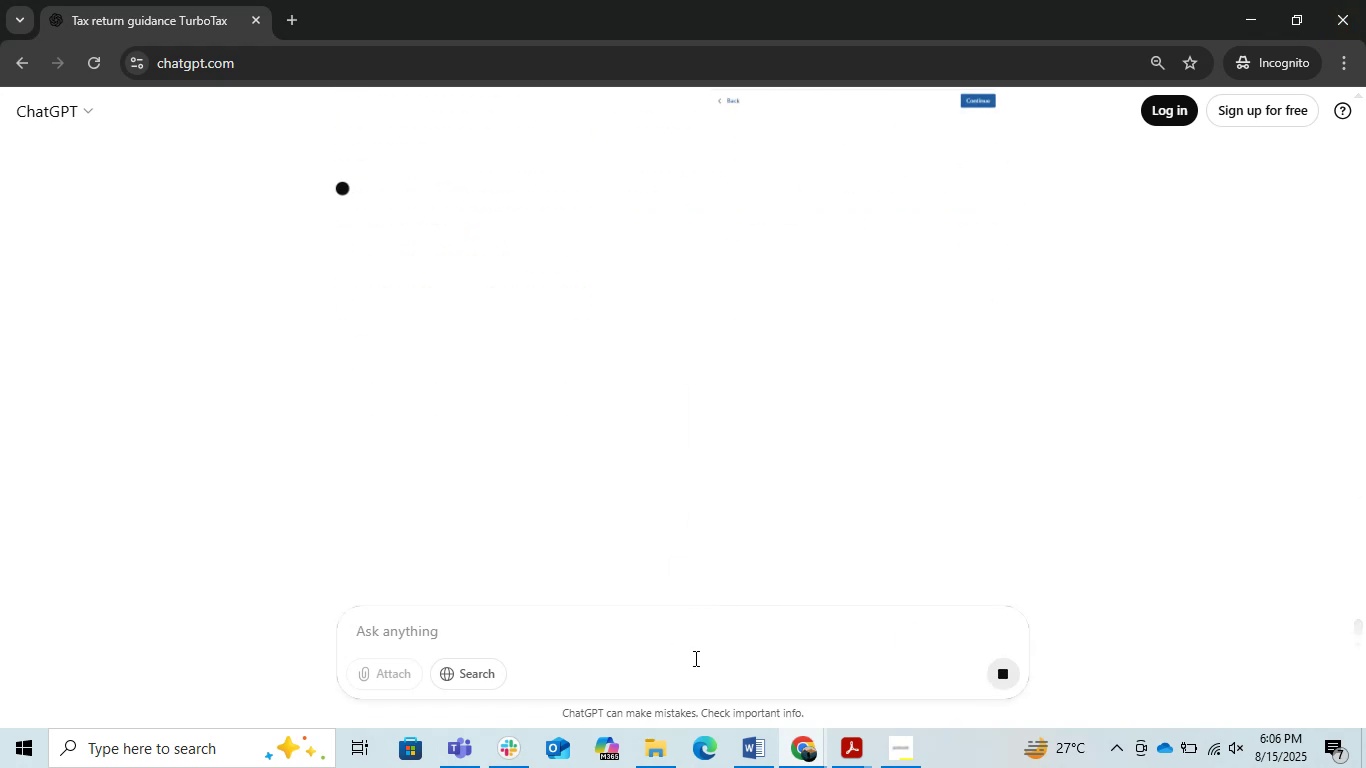 
left_click([1259, 5])
 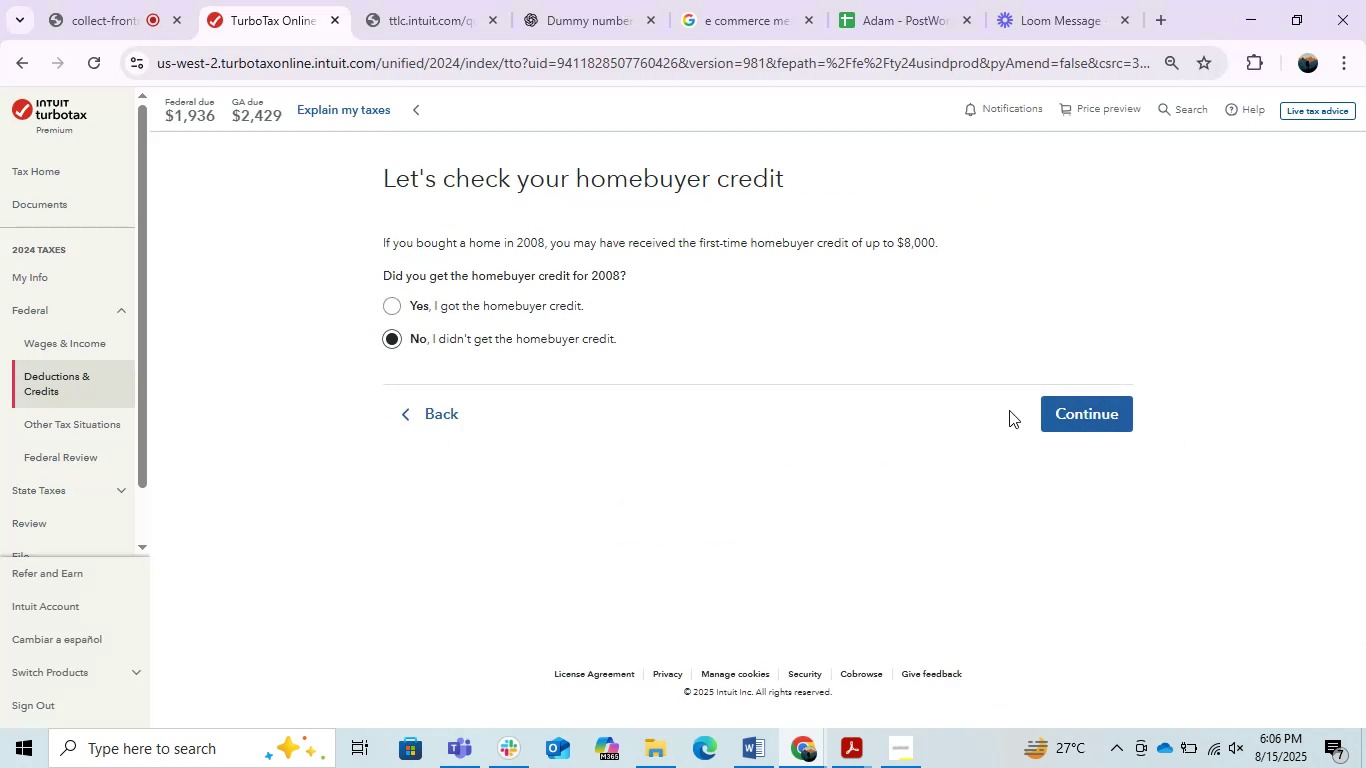 
left_click([1048, 419])
 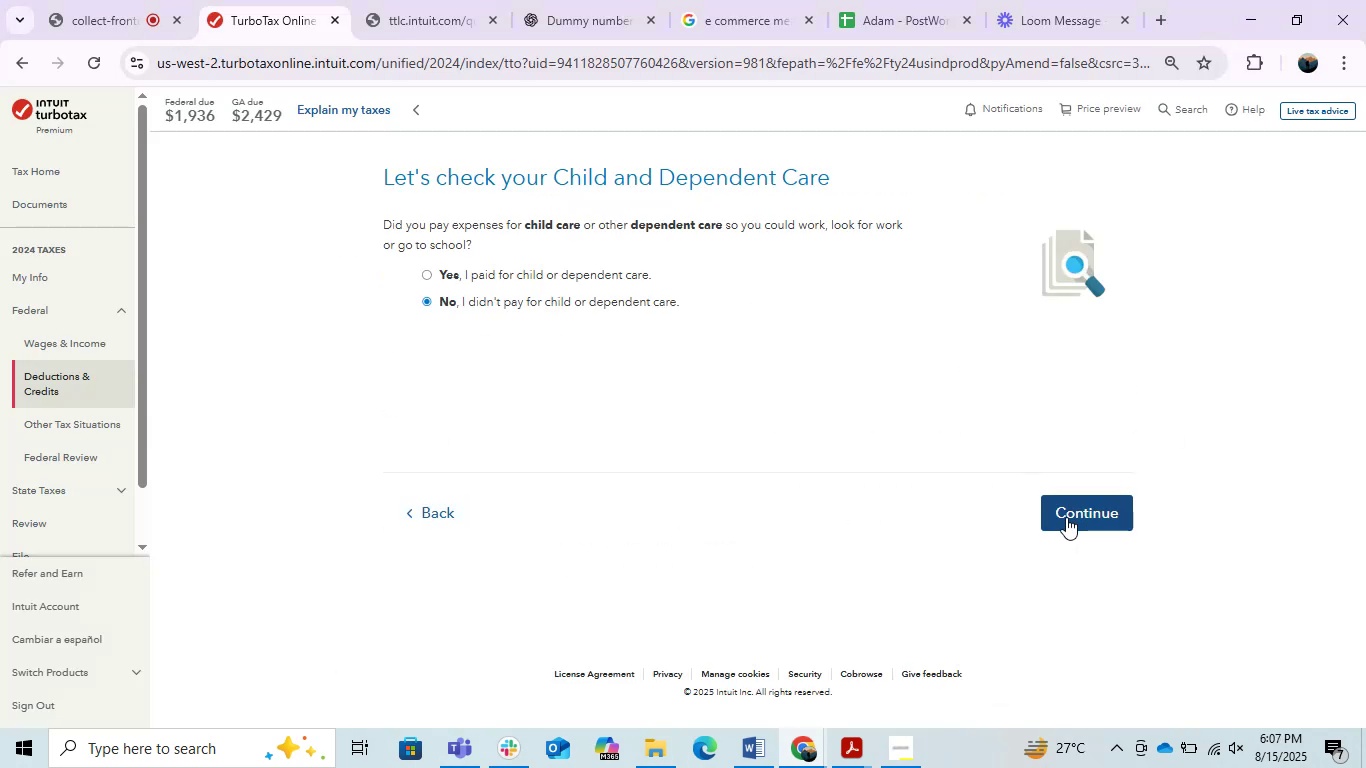 
wait(10.03)
 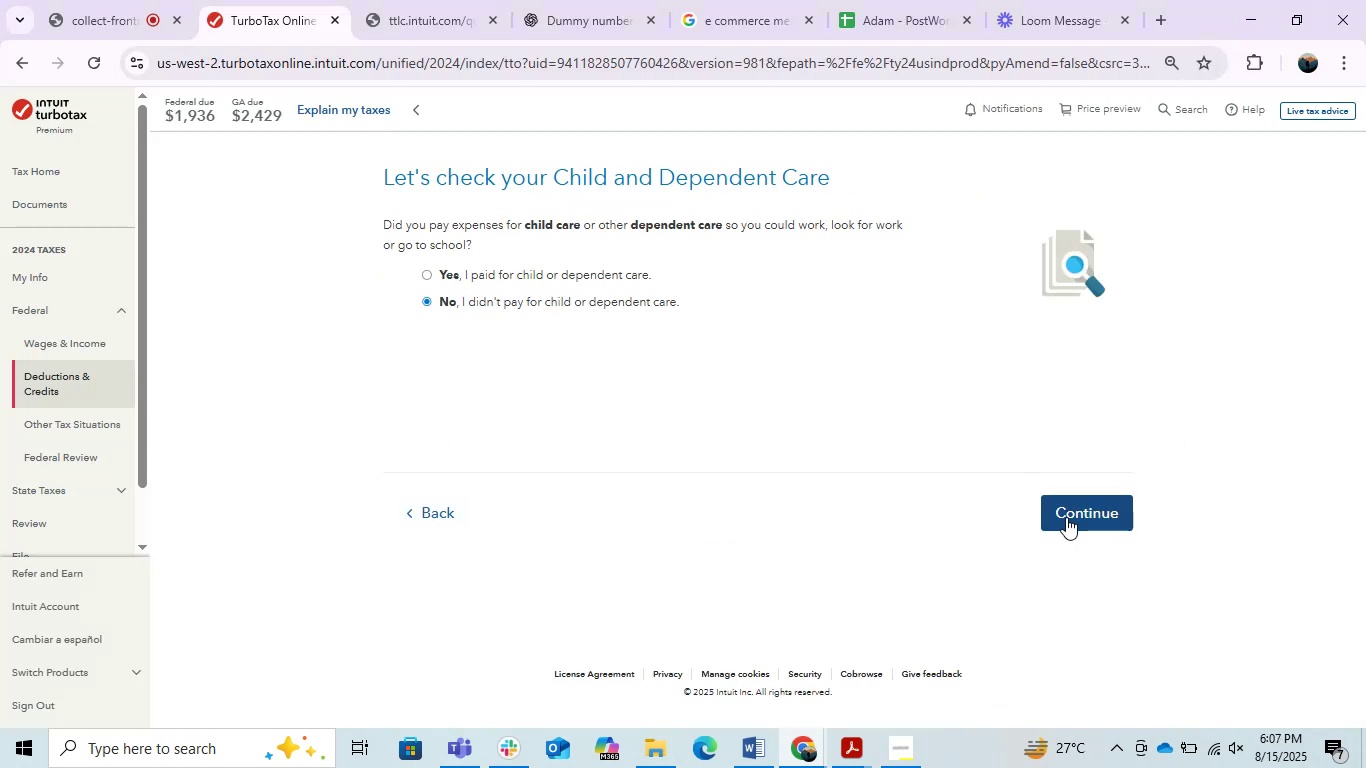 
key(PrintScreen)
 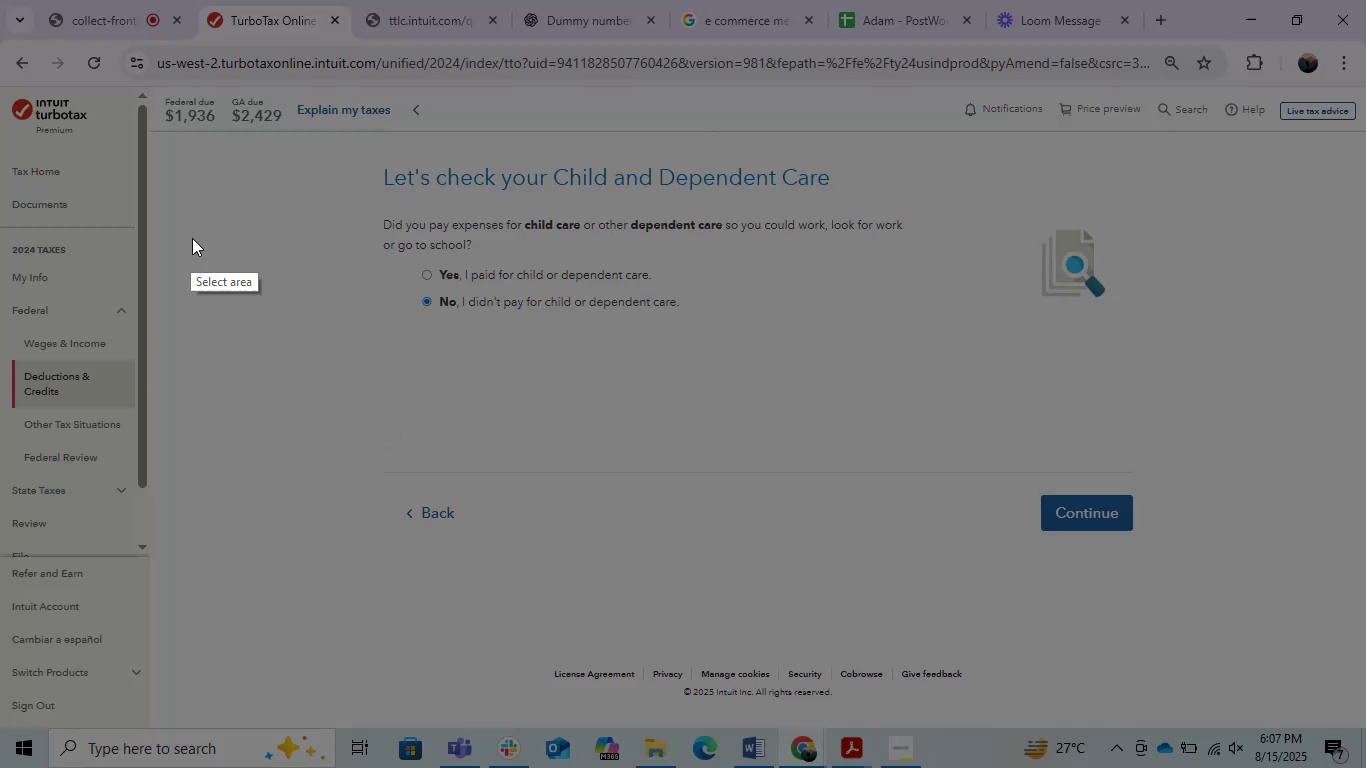 
left_click_drag(start_coordinate=[299, 138], to_coordinate=[1213, 585])
 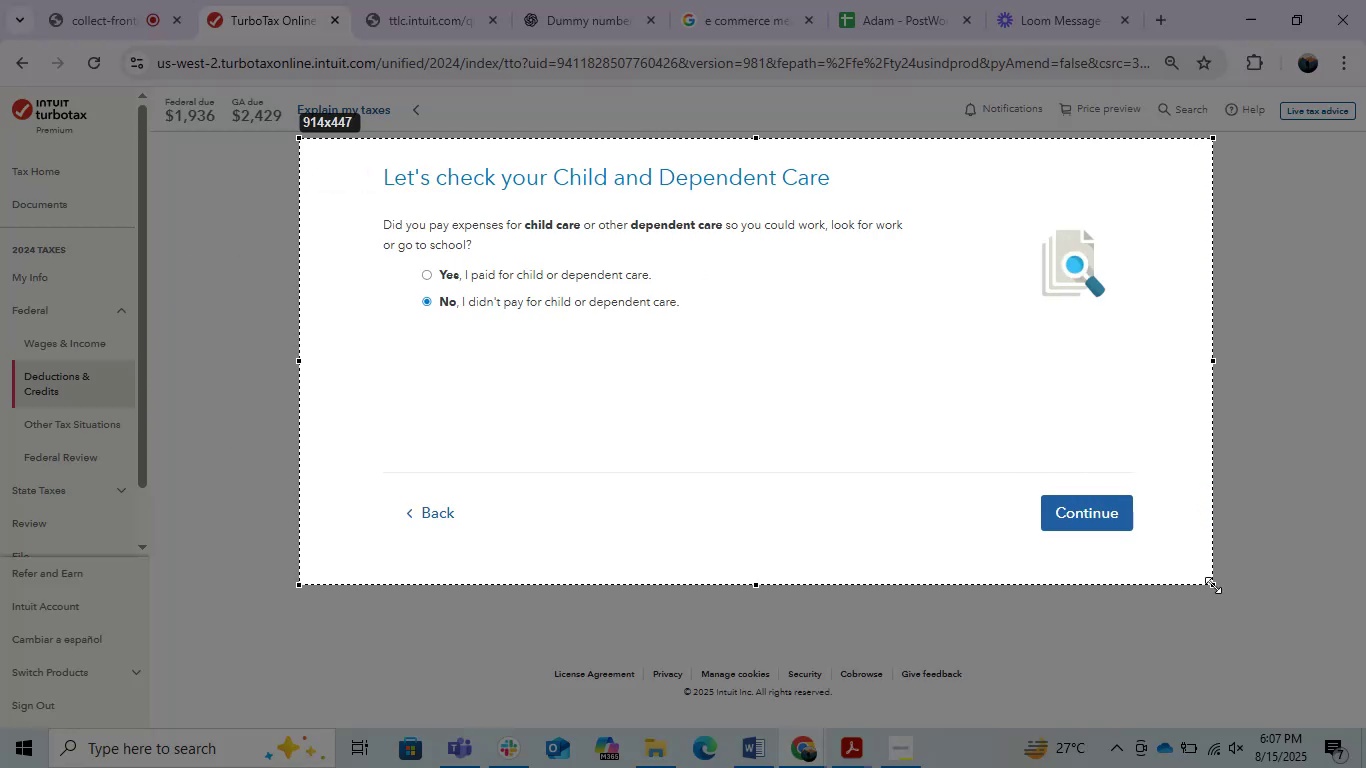 
key(Control+C)
 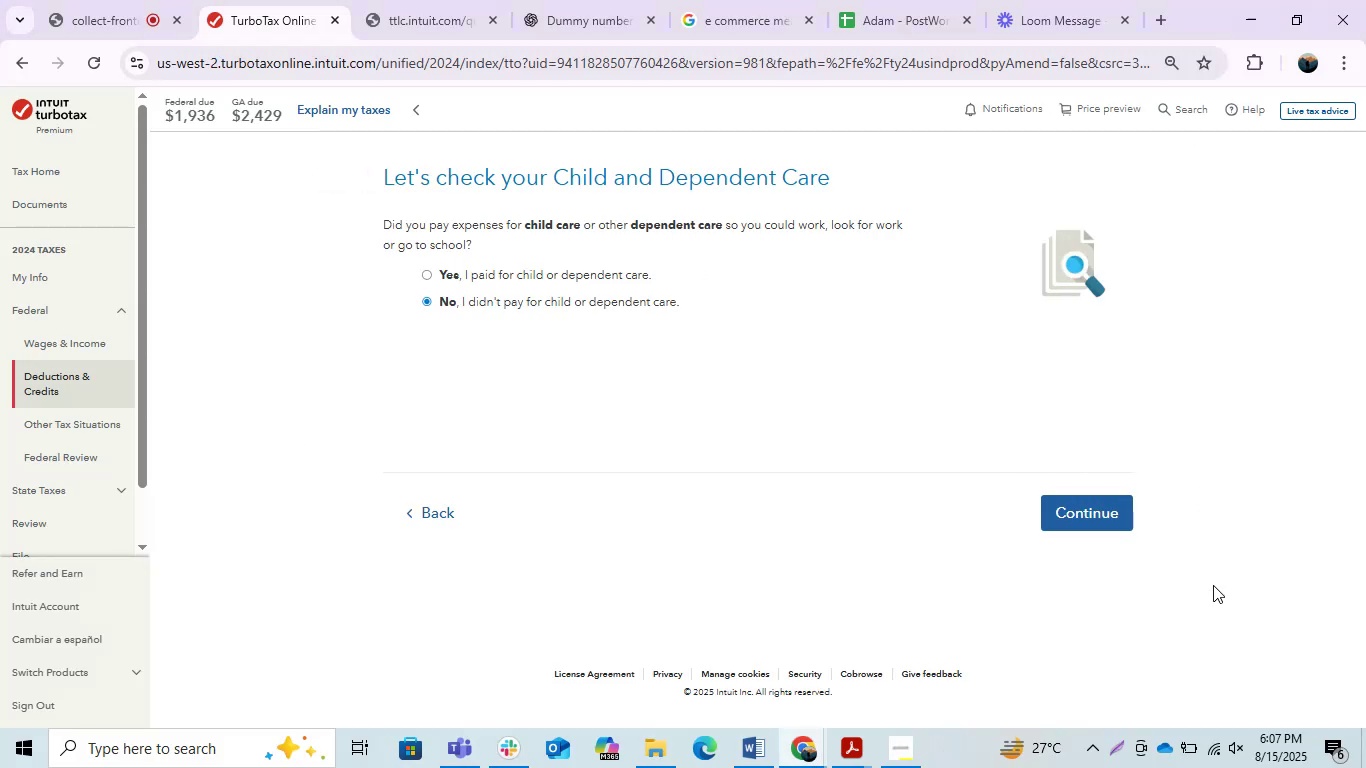 
key(Alt+AltLeft)
 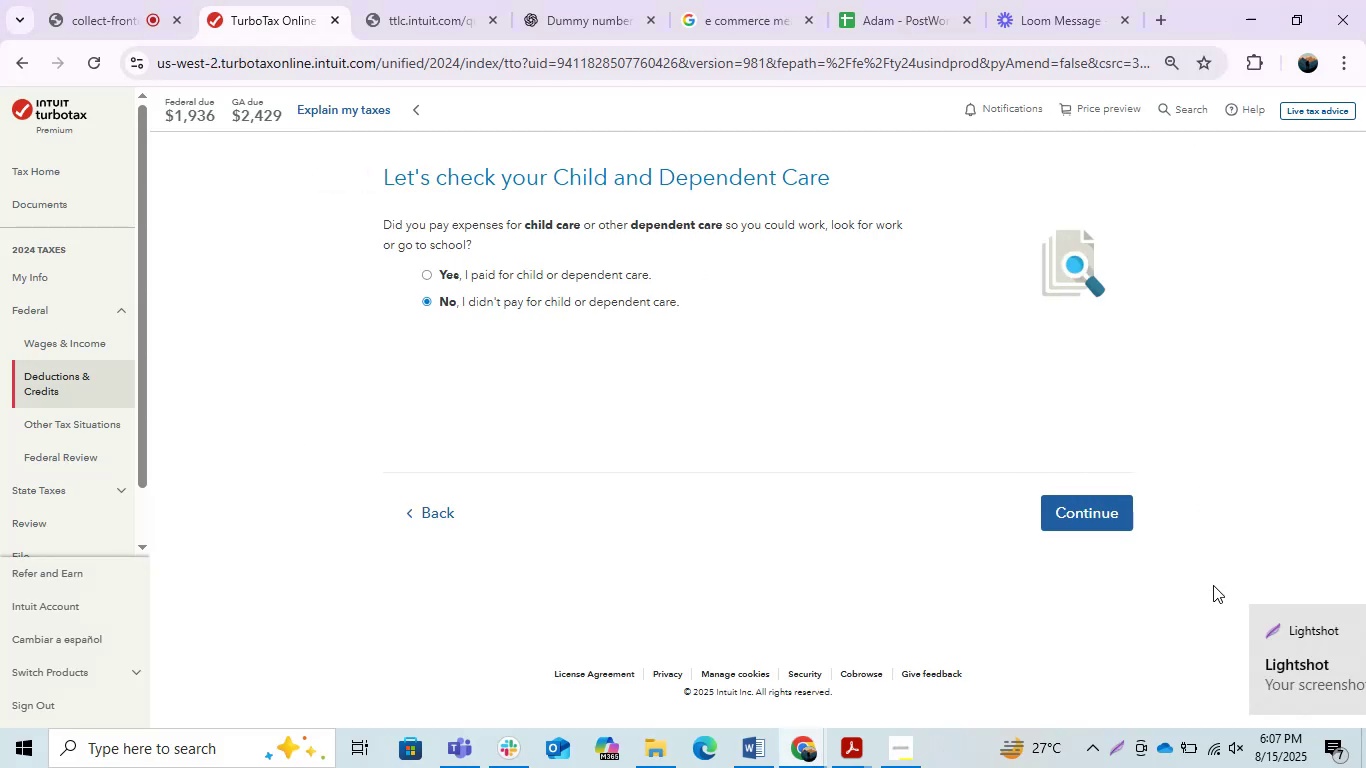 
key(Alt+Tab)
 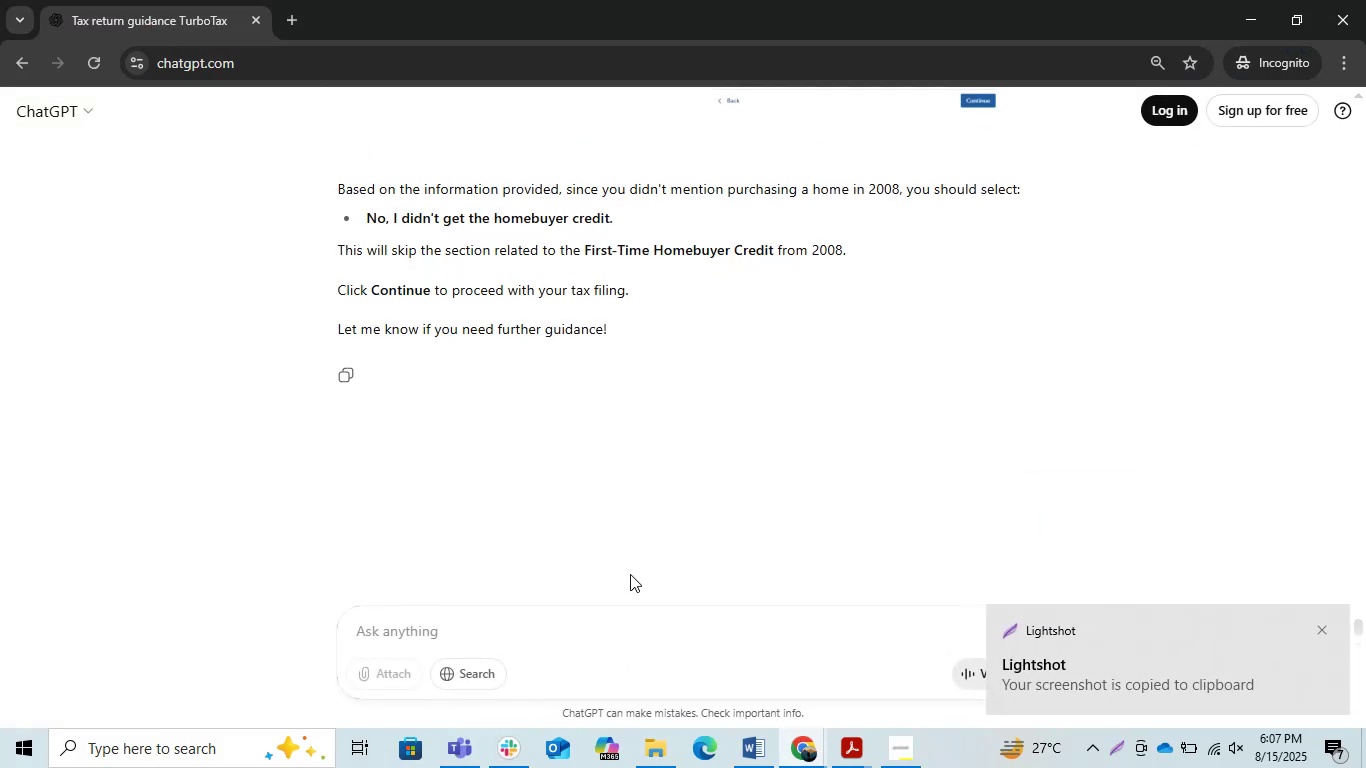 
left_click([591, 633])
 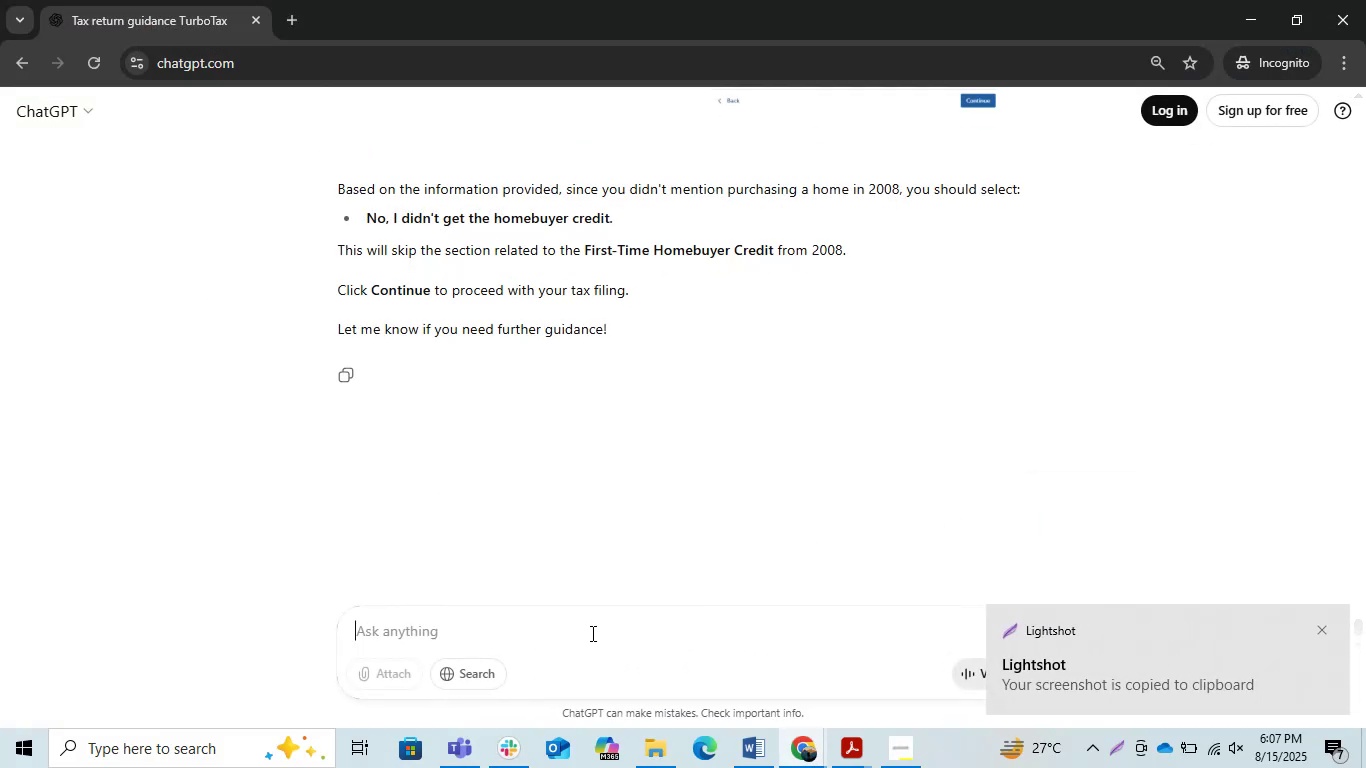 
key(Control+V)
 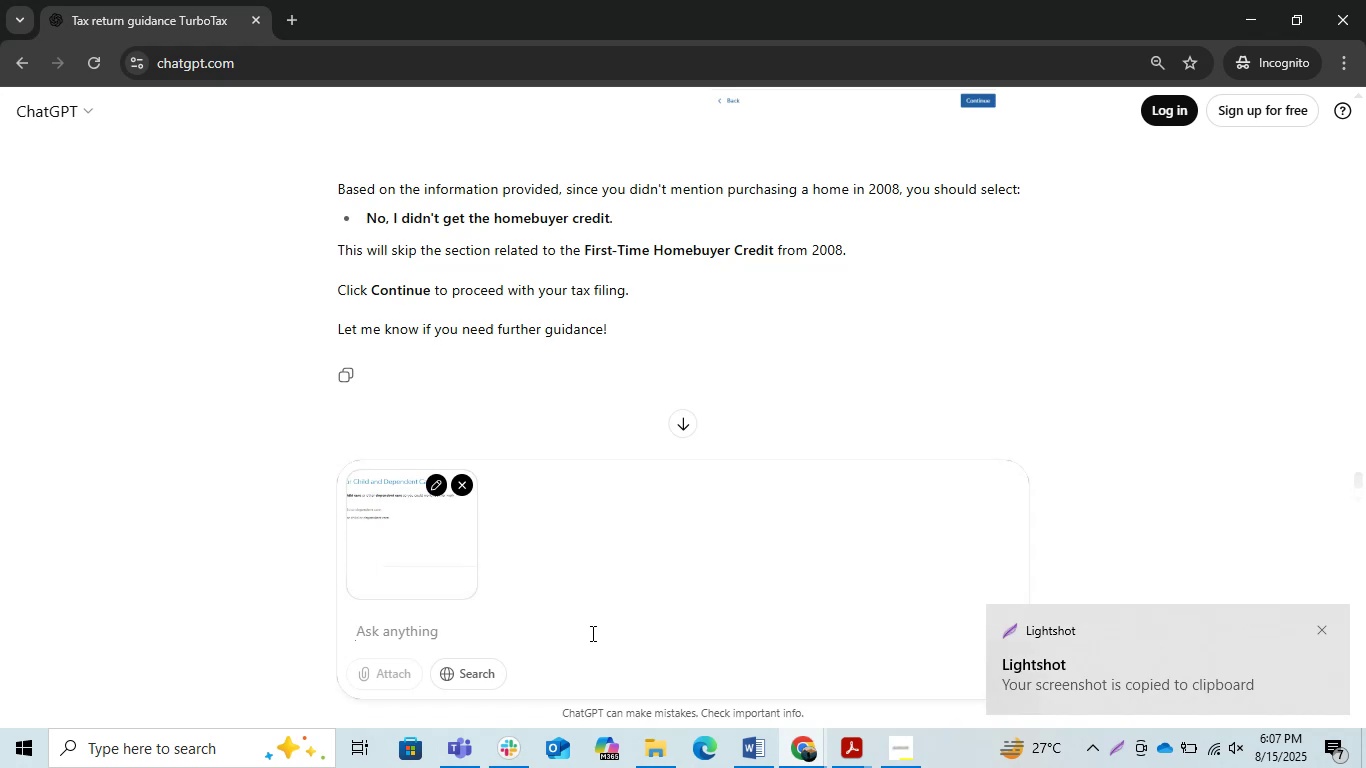 
wait(6.29)
 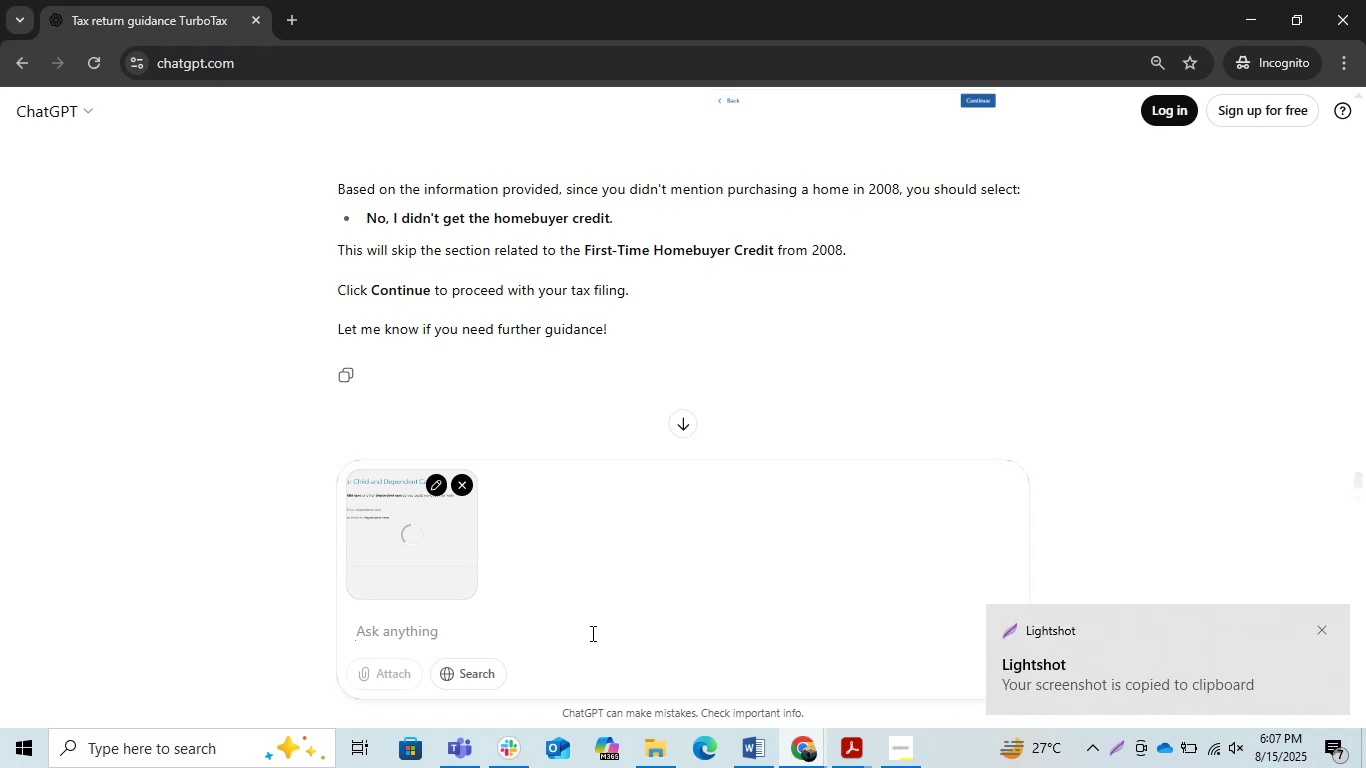 
key(Enter)
 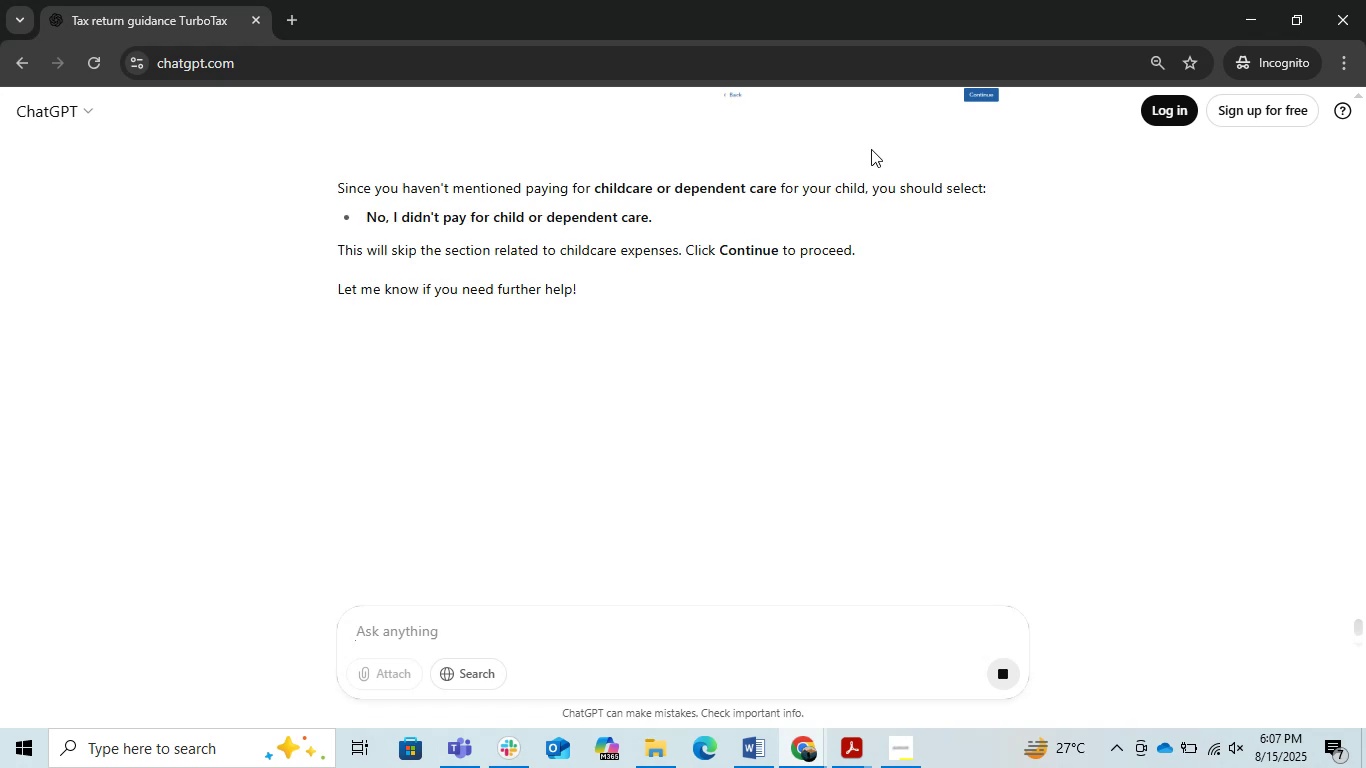 
wait(11.9)
 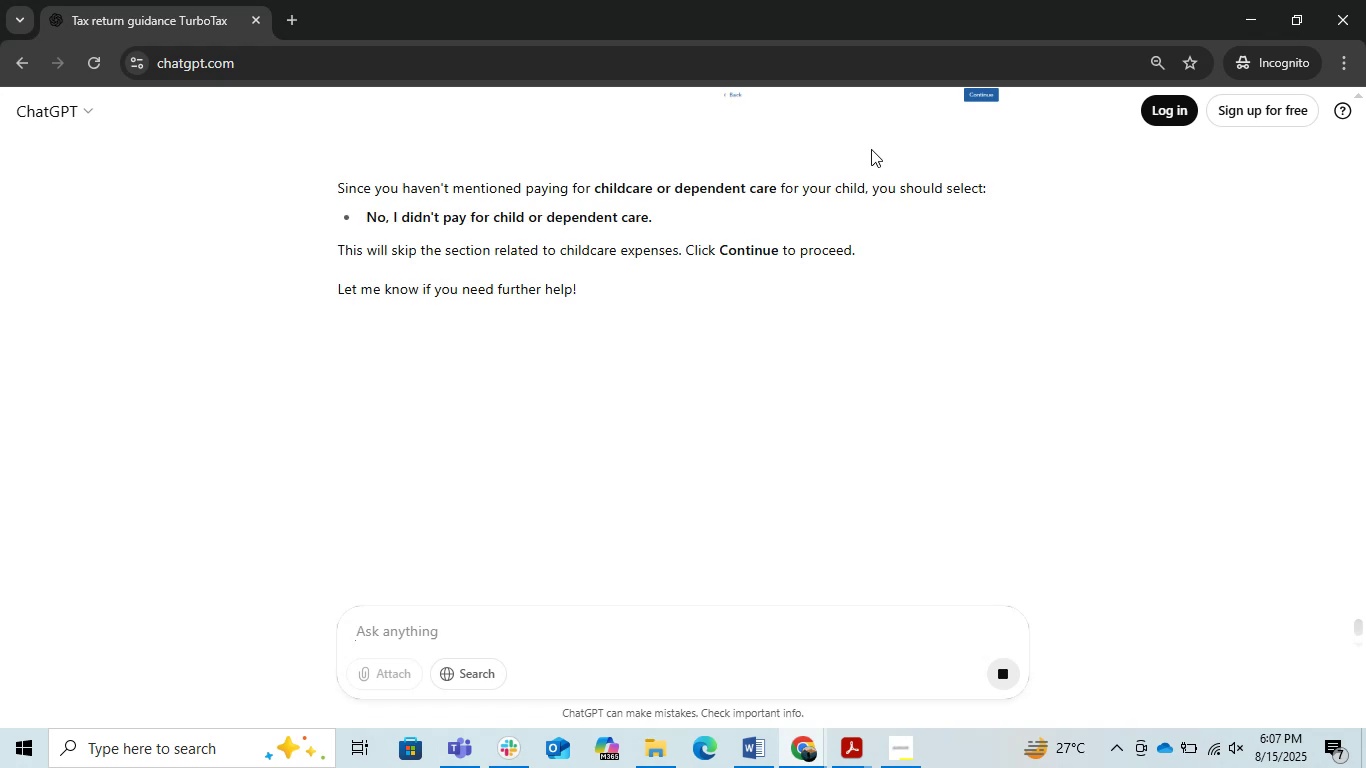 
left_click([1239, 23])
 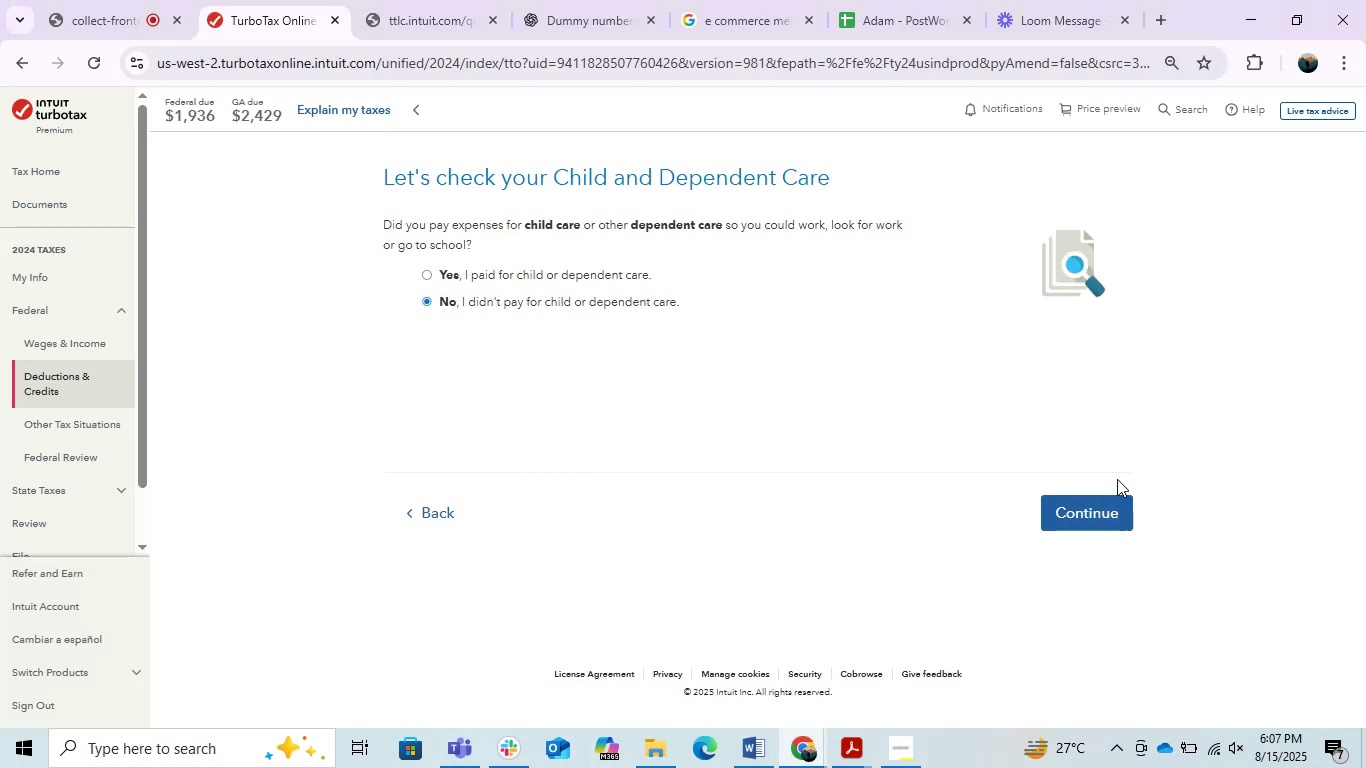 
left_click([1096, 507])
 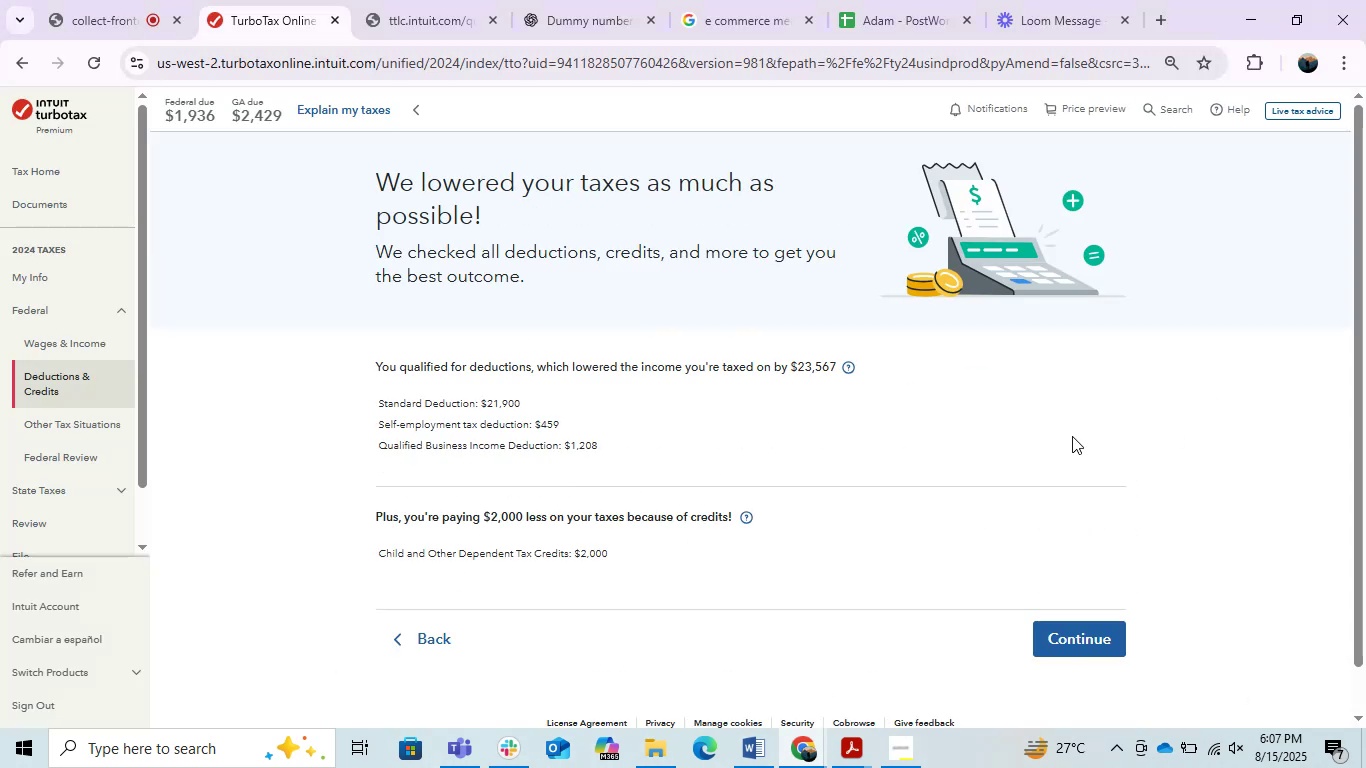 
left_click([1036, 647])
 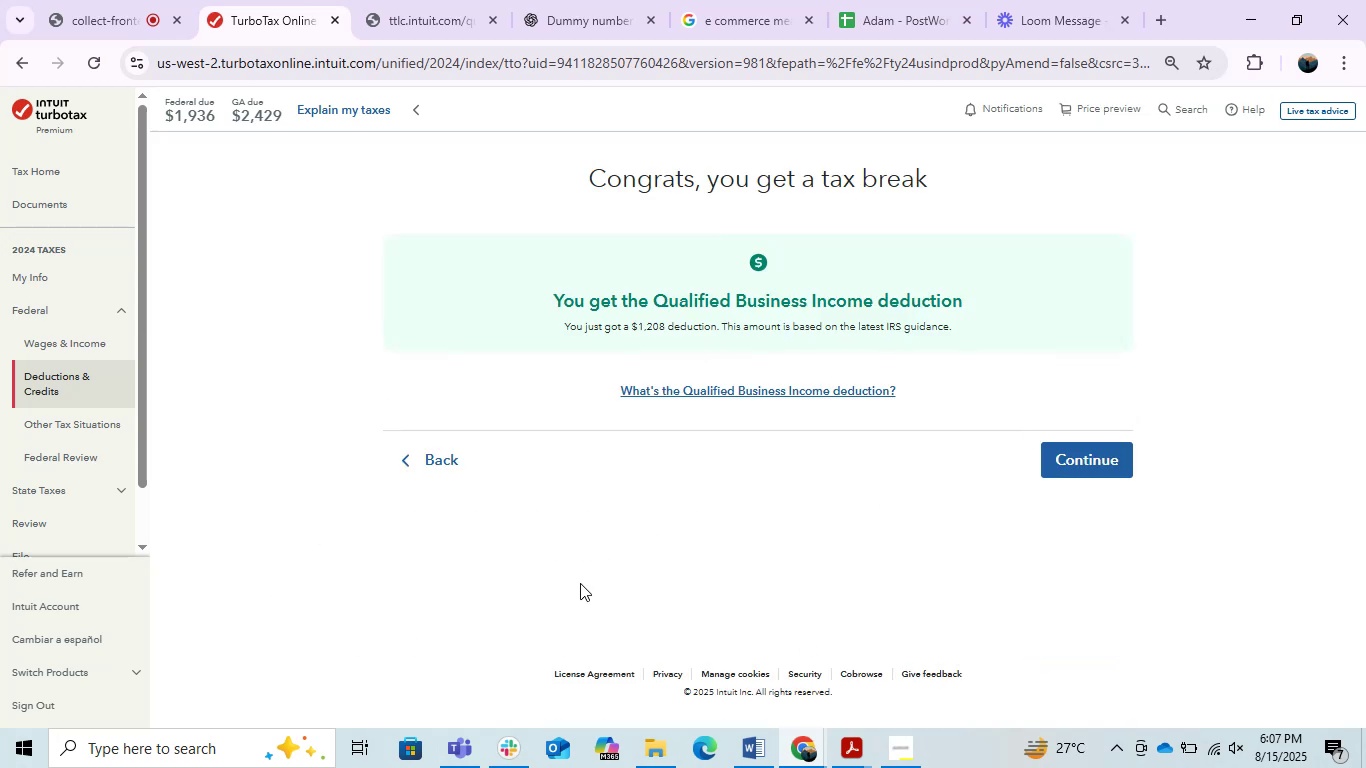 
wait(5.39)
 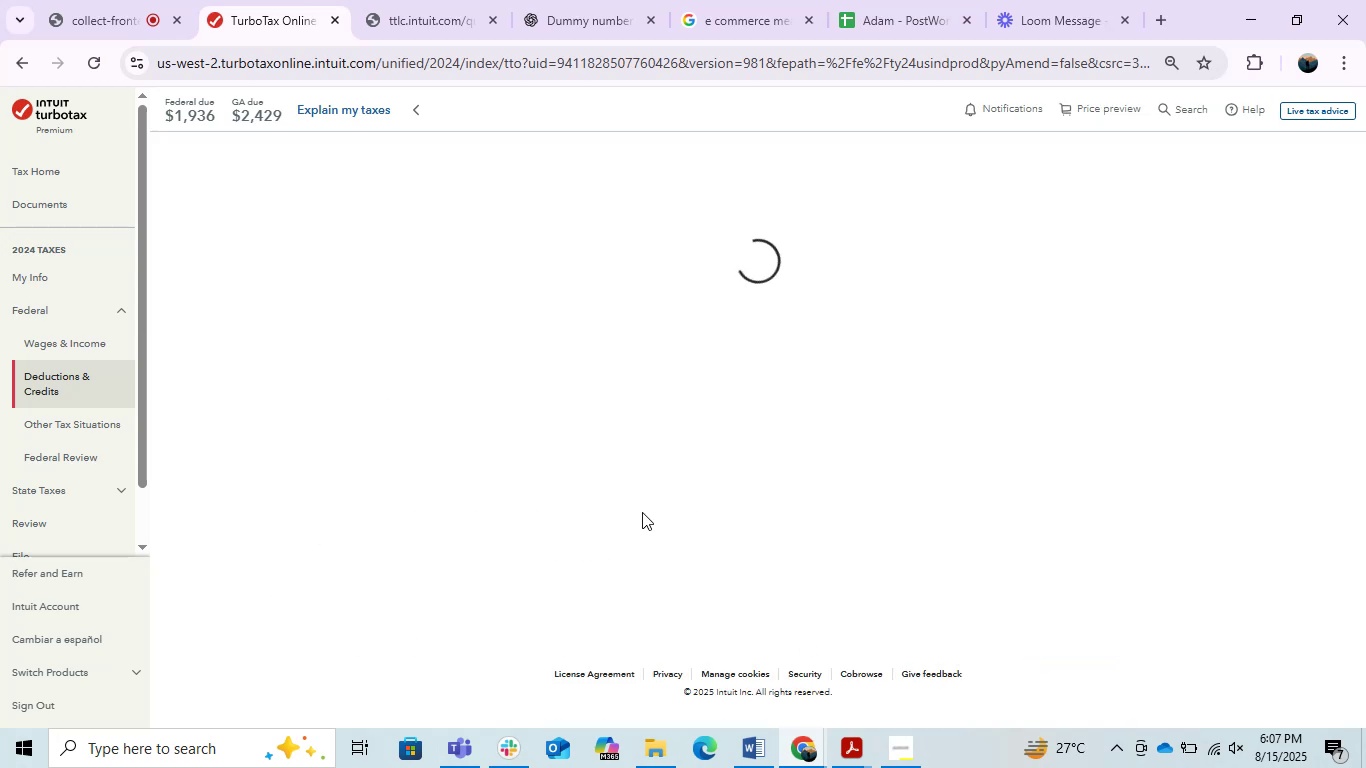 
key(PrintScreen)
 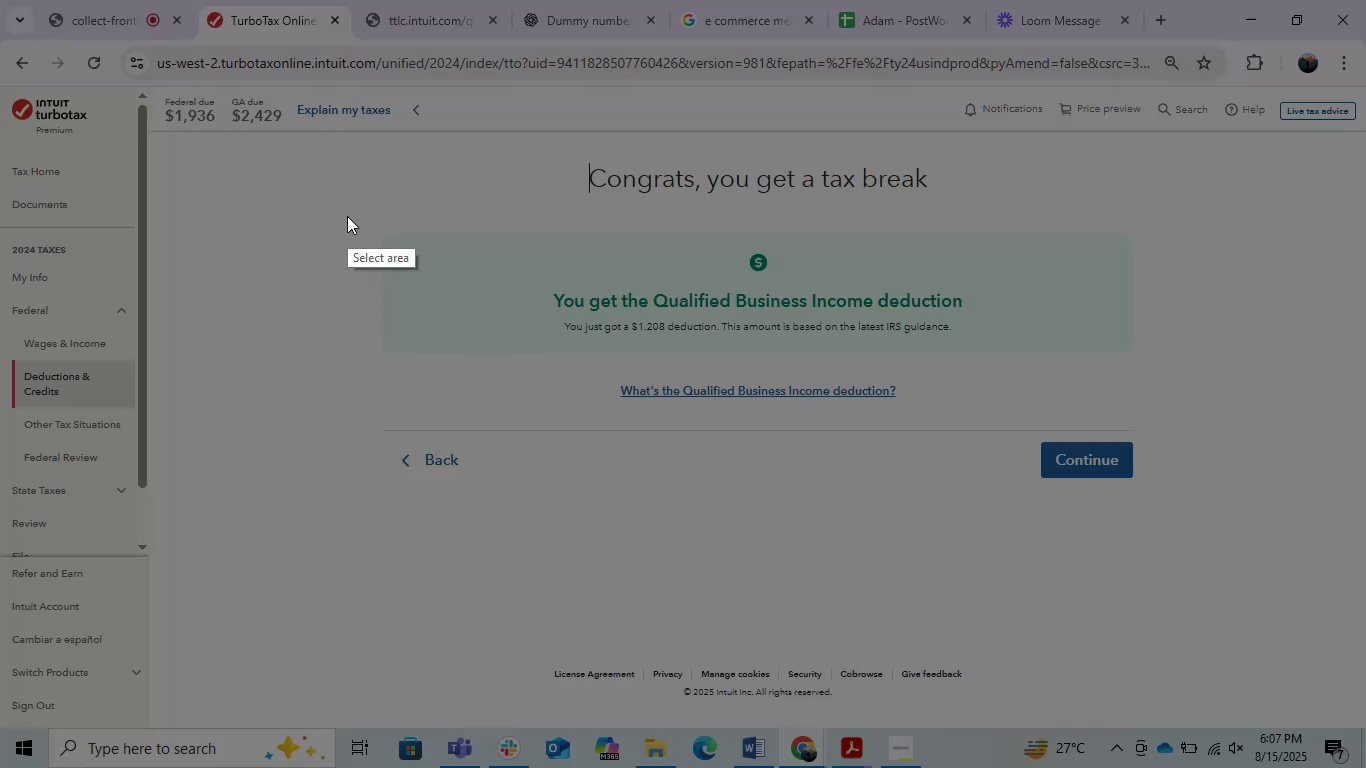 
left_click_drag(start_coordinate=[345, 139], to_coordinate=[1244, 528])
 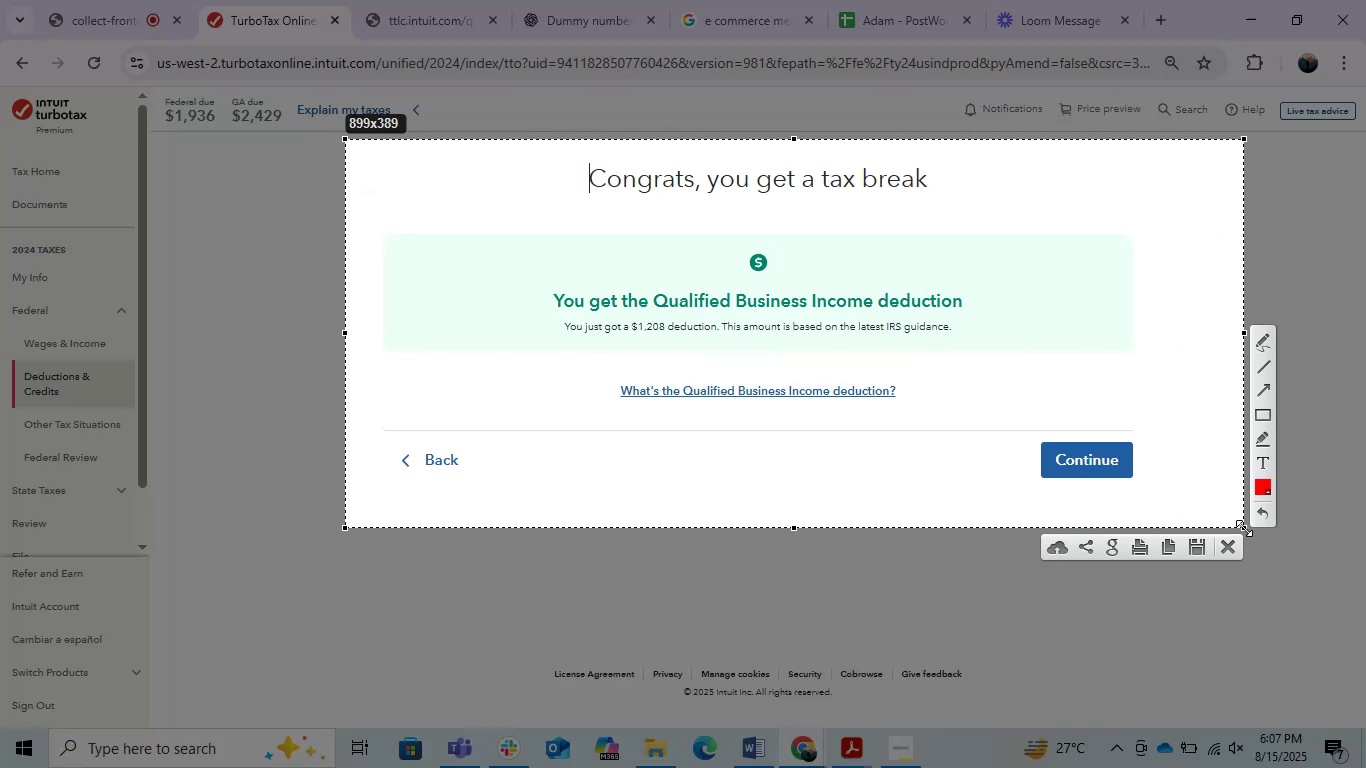 
key(Control+C)
 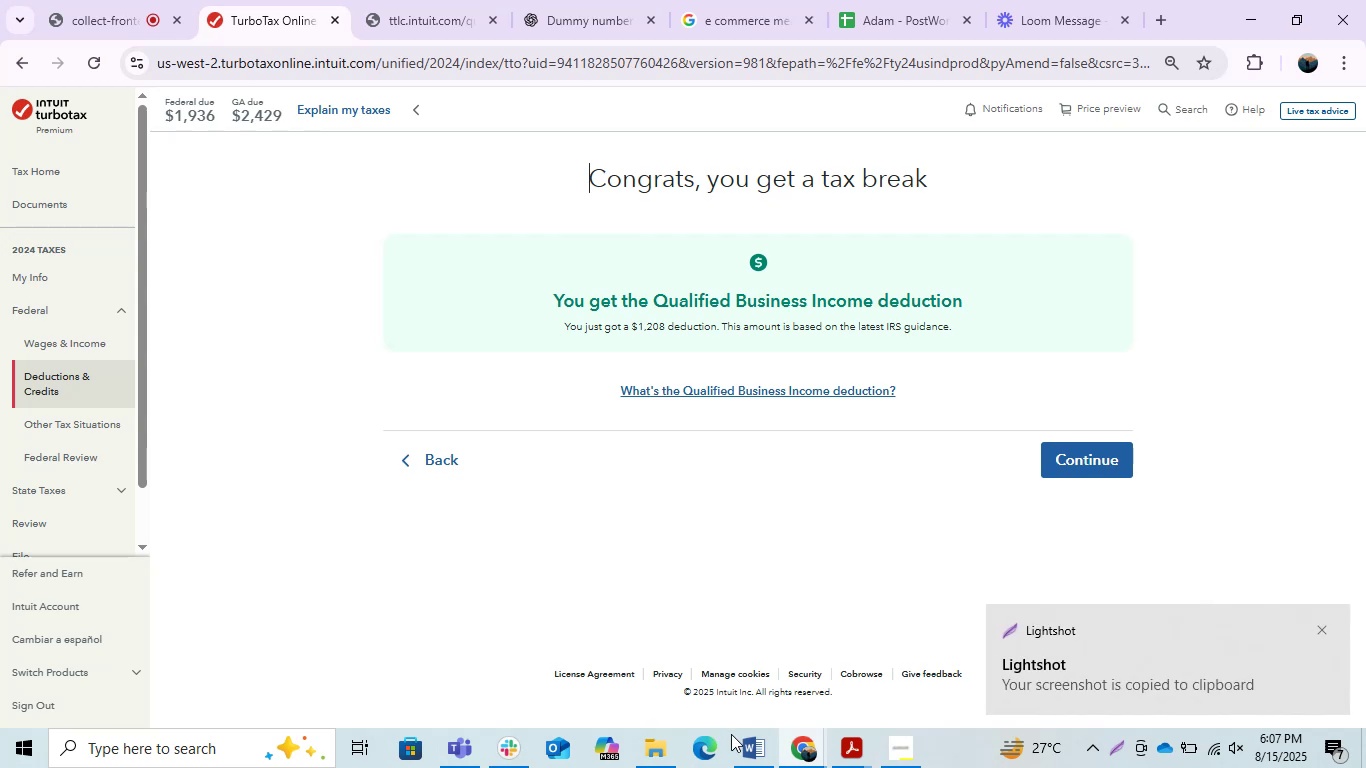 
left_click([760, 749])
 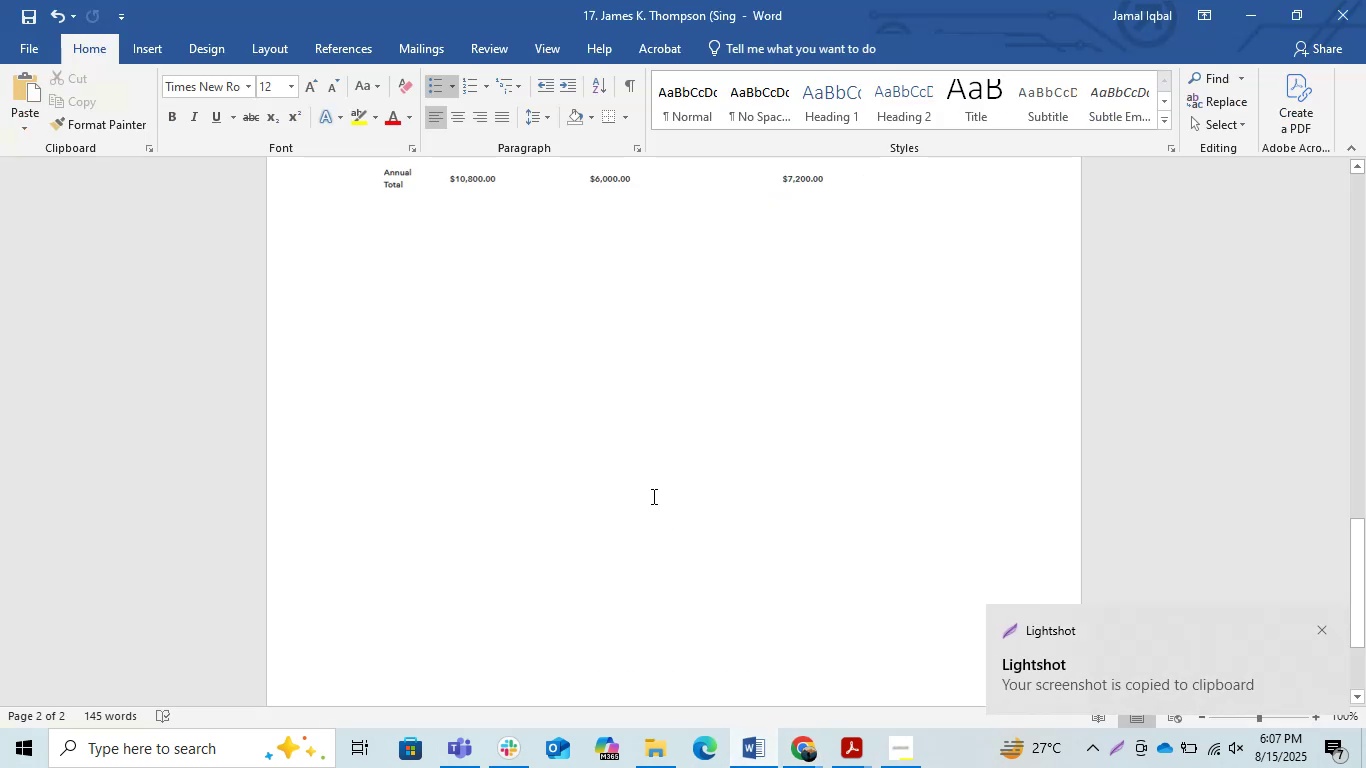 
scroll: coordinate [592, 517], scroll_direction: up, amount: 4.0
 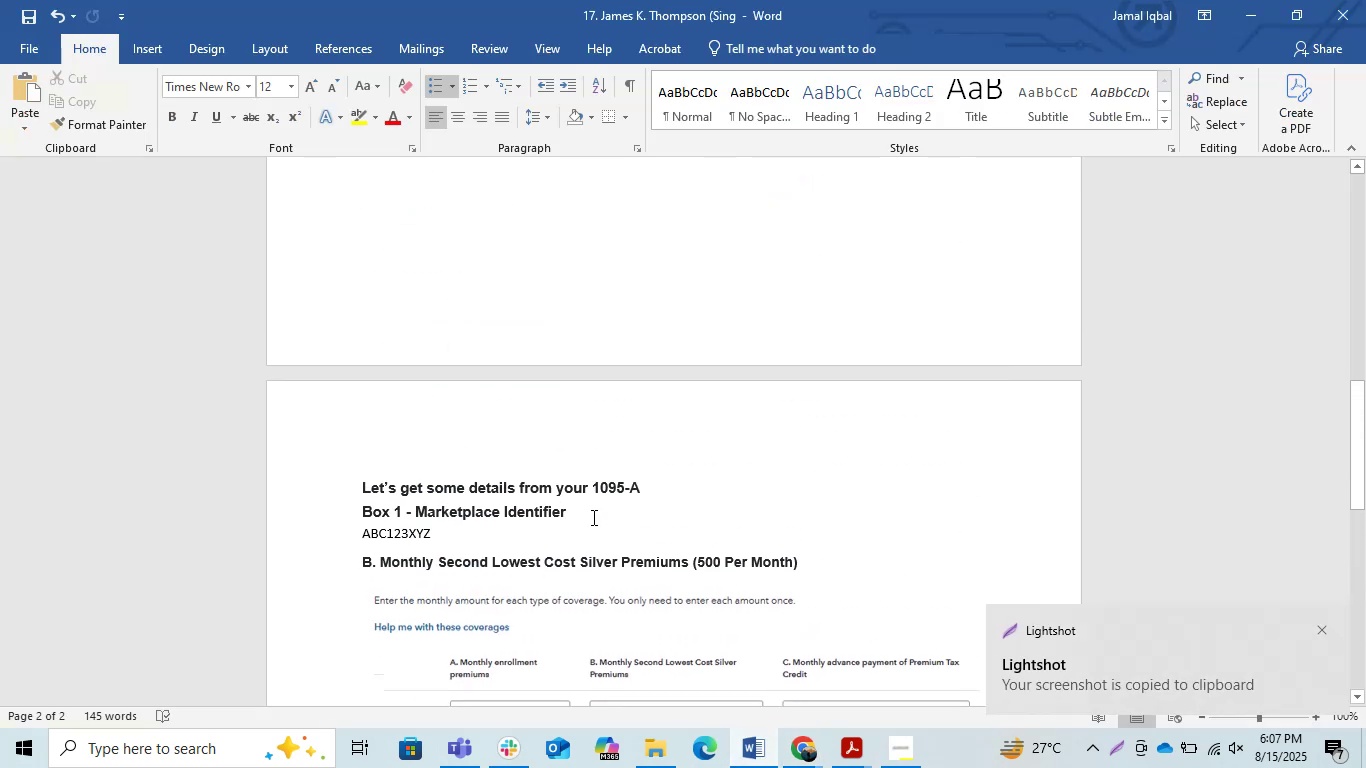 
scroll: coordinate [592, 517], scroll_direction: down, amount: 3.0
 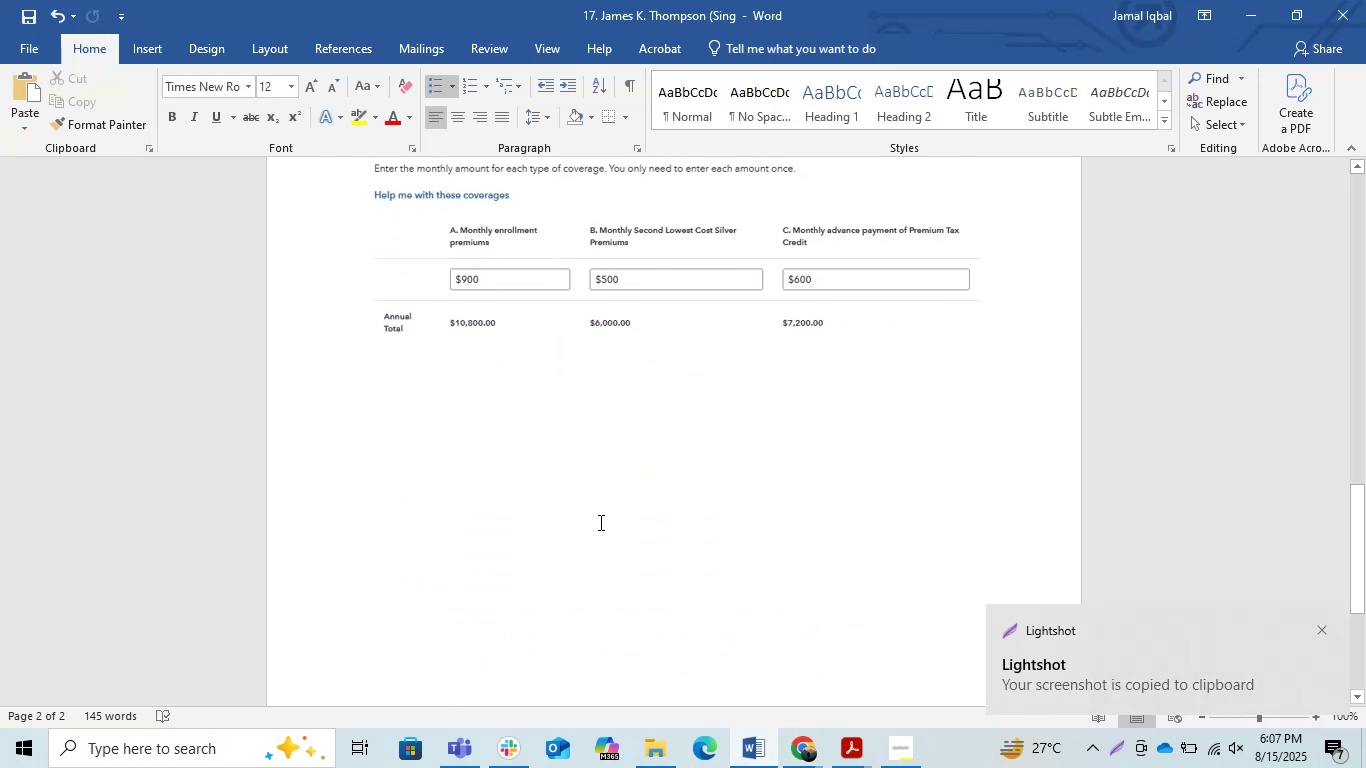 
left_click([599, 522])
 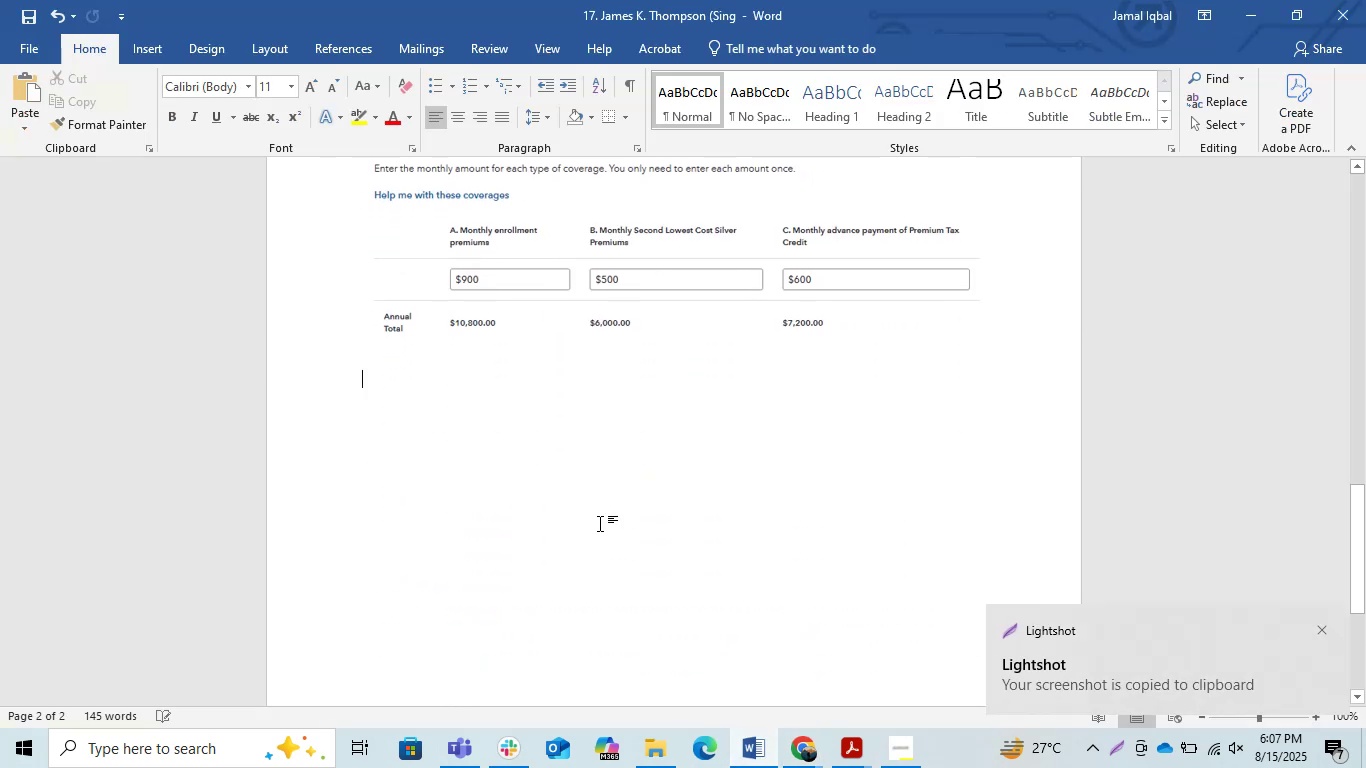 
key(Control+V)
 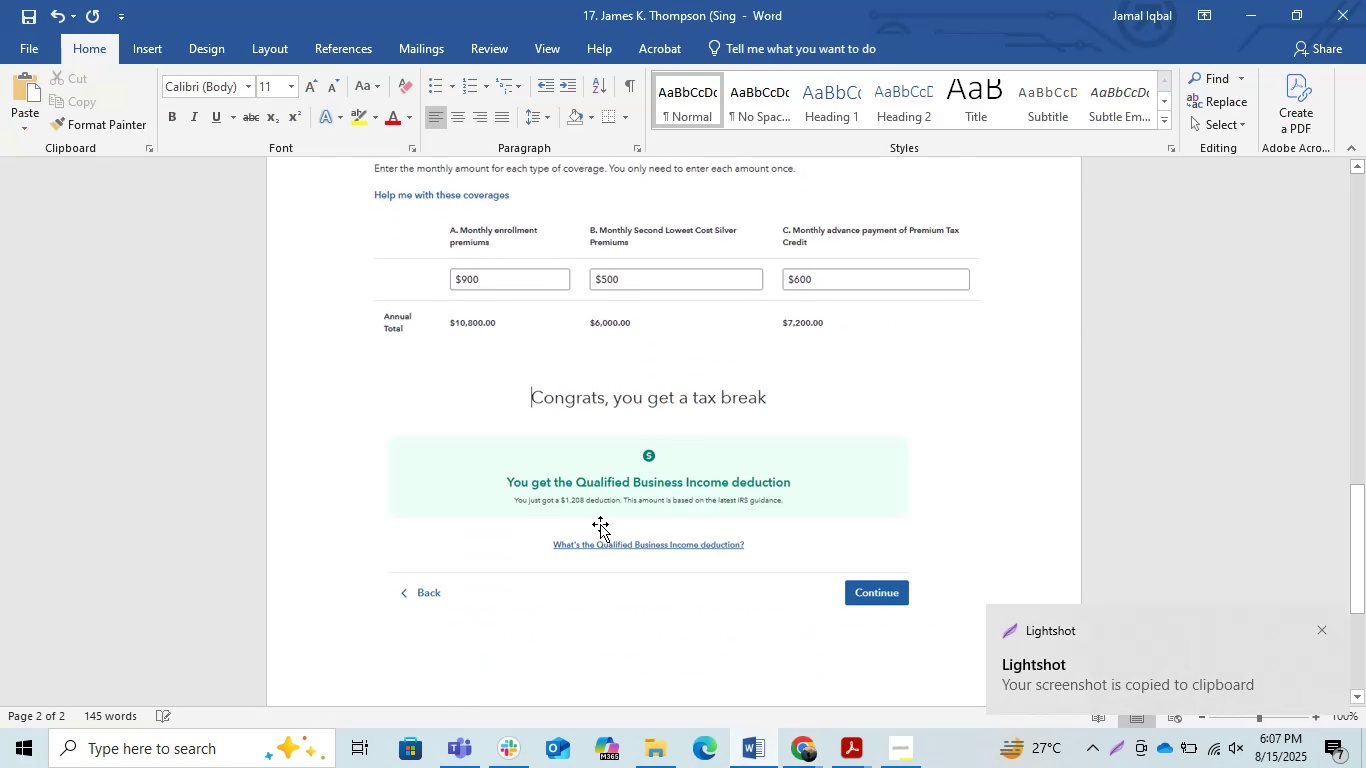 
key(Alt+Tab)
 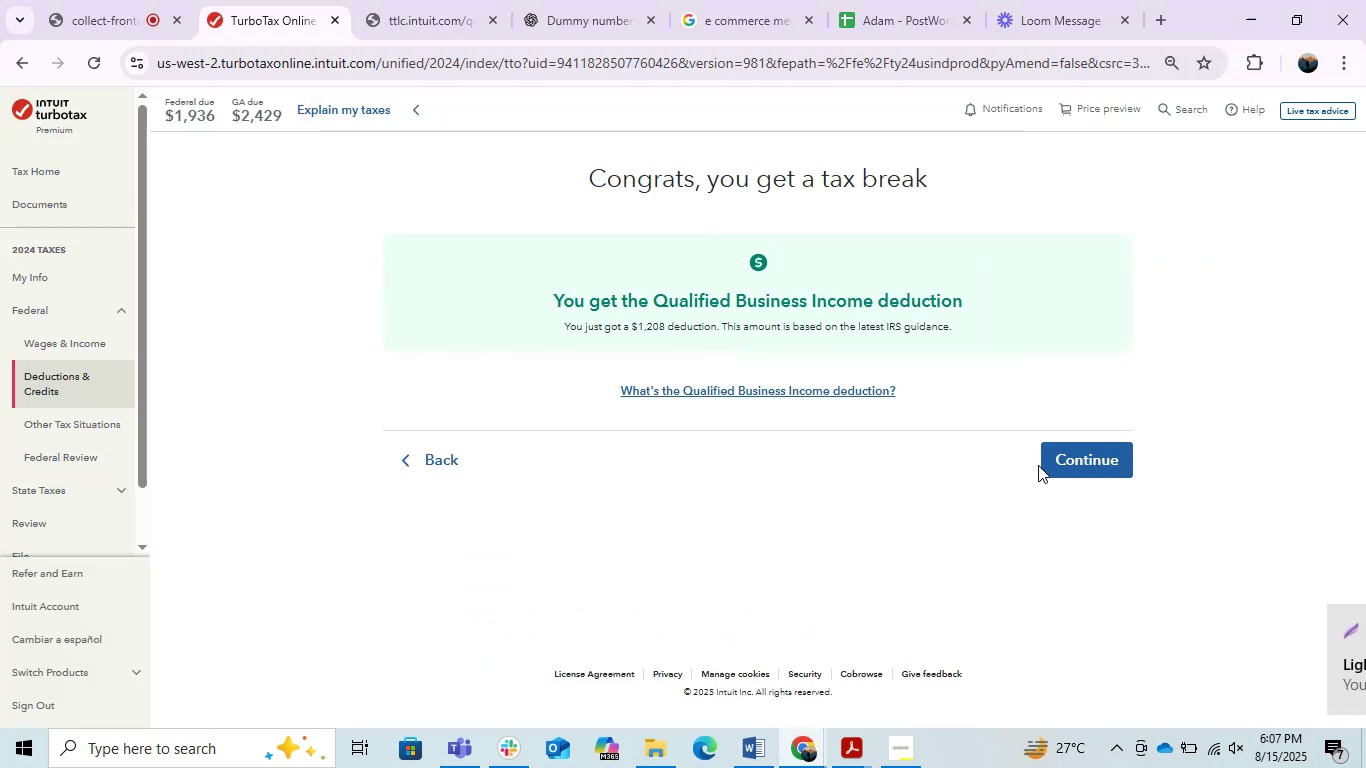 
left_click([1063, 465])
 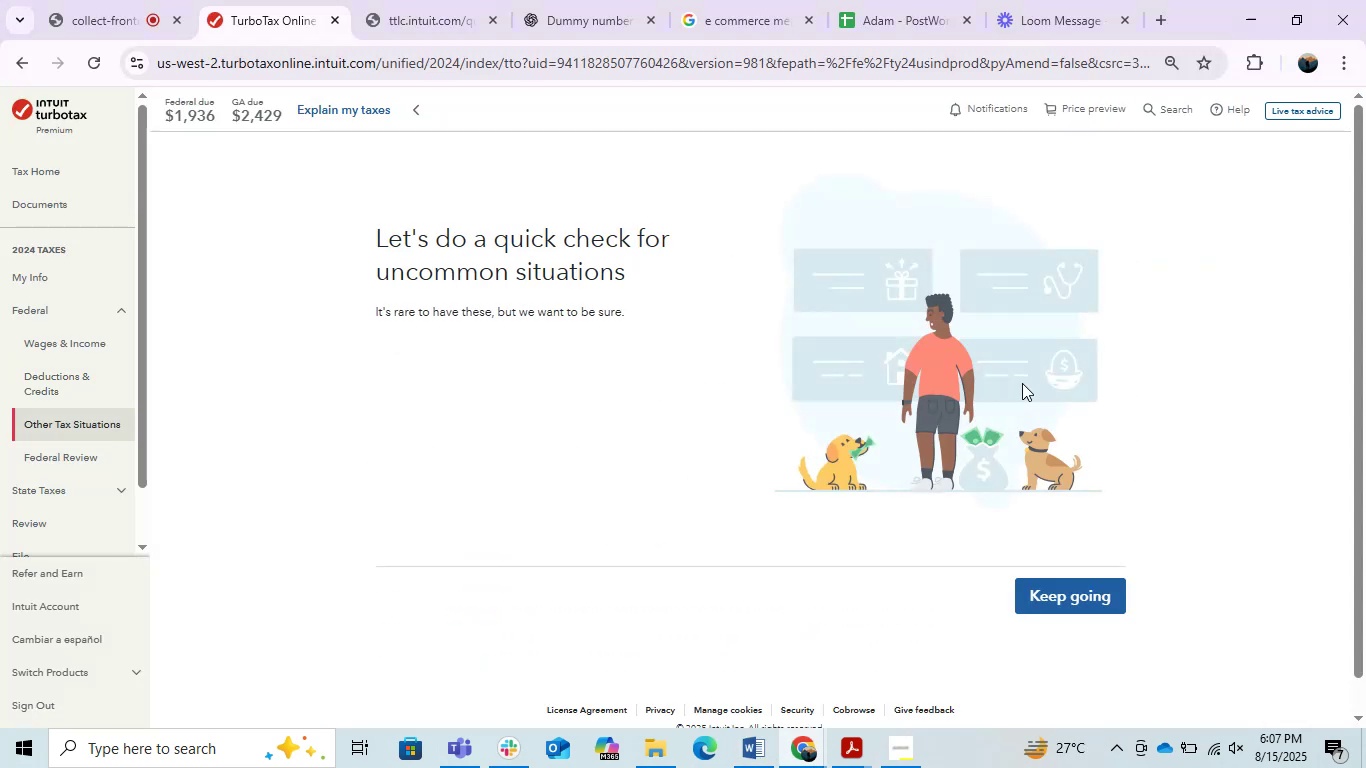 
left_click([1051, 601])
 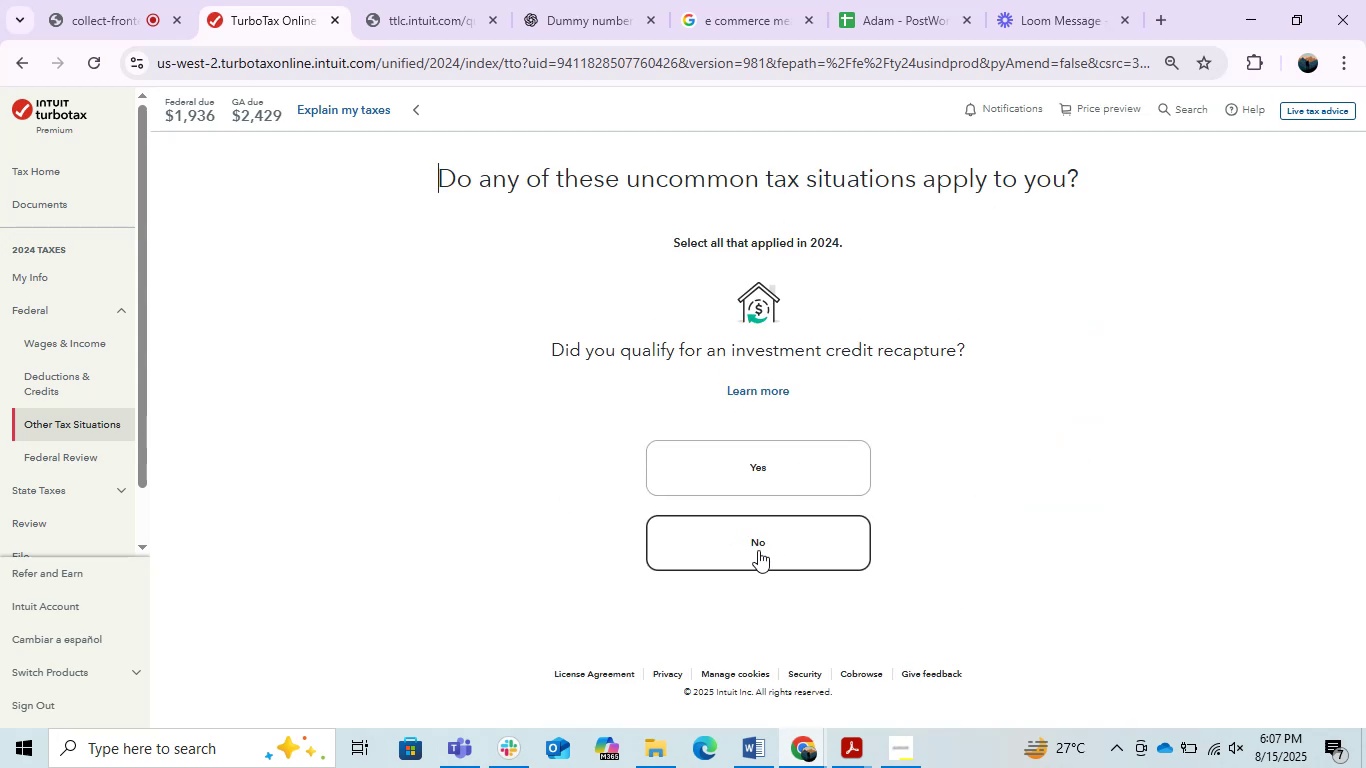 
left_click([758, 550])
 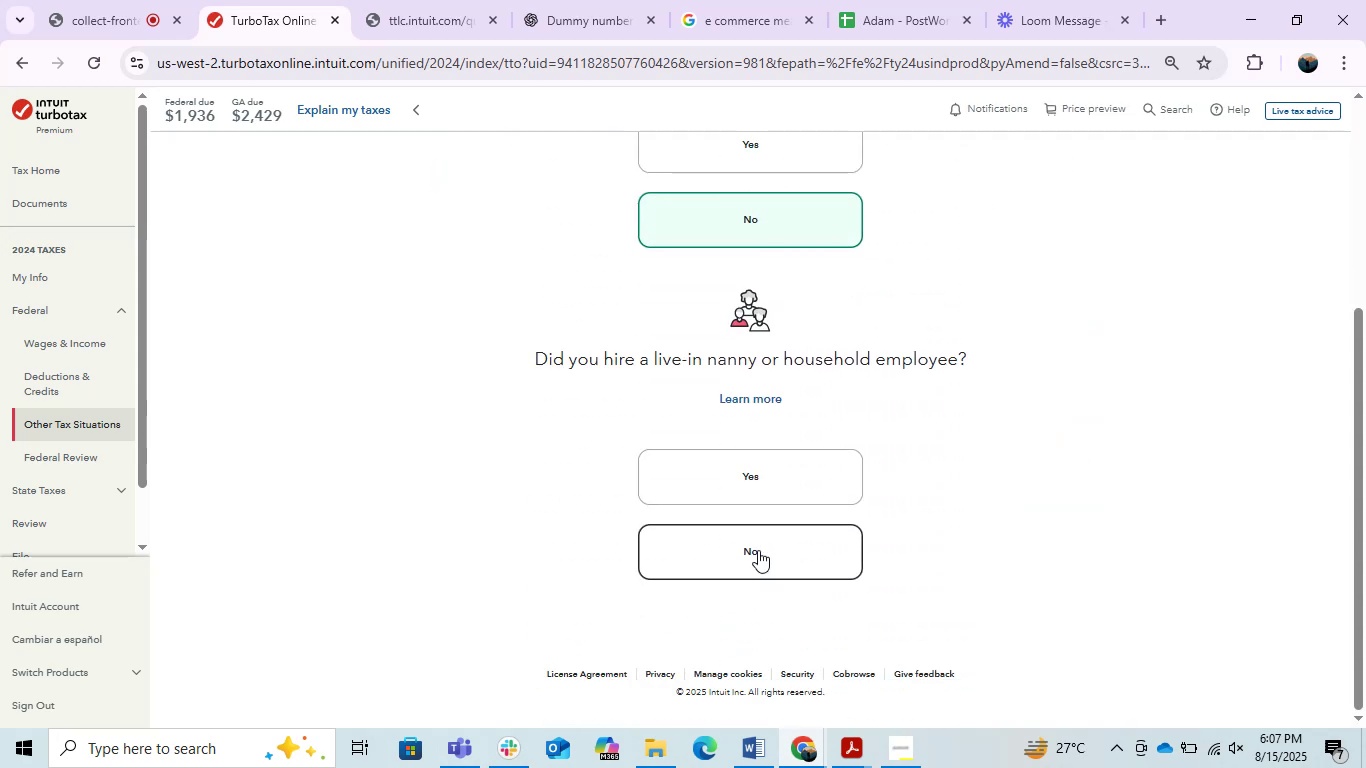 
scroll: coordinate [758, 550], scroll_direction: up, amount: 2.0
 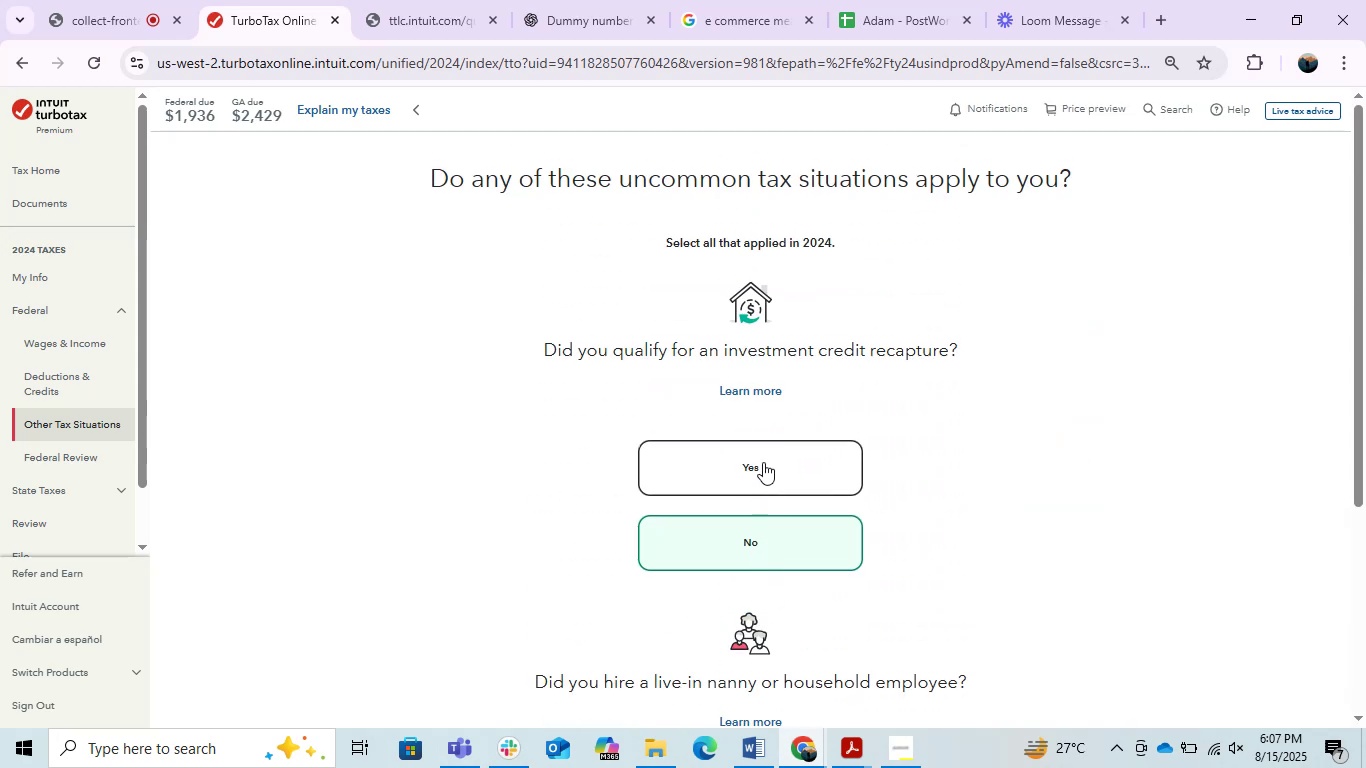 
left_click([763, 462])
 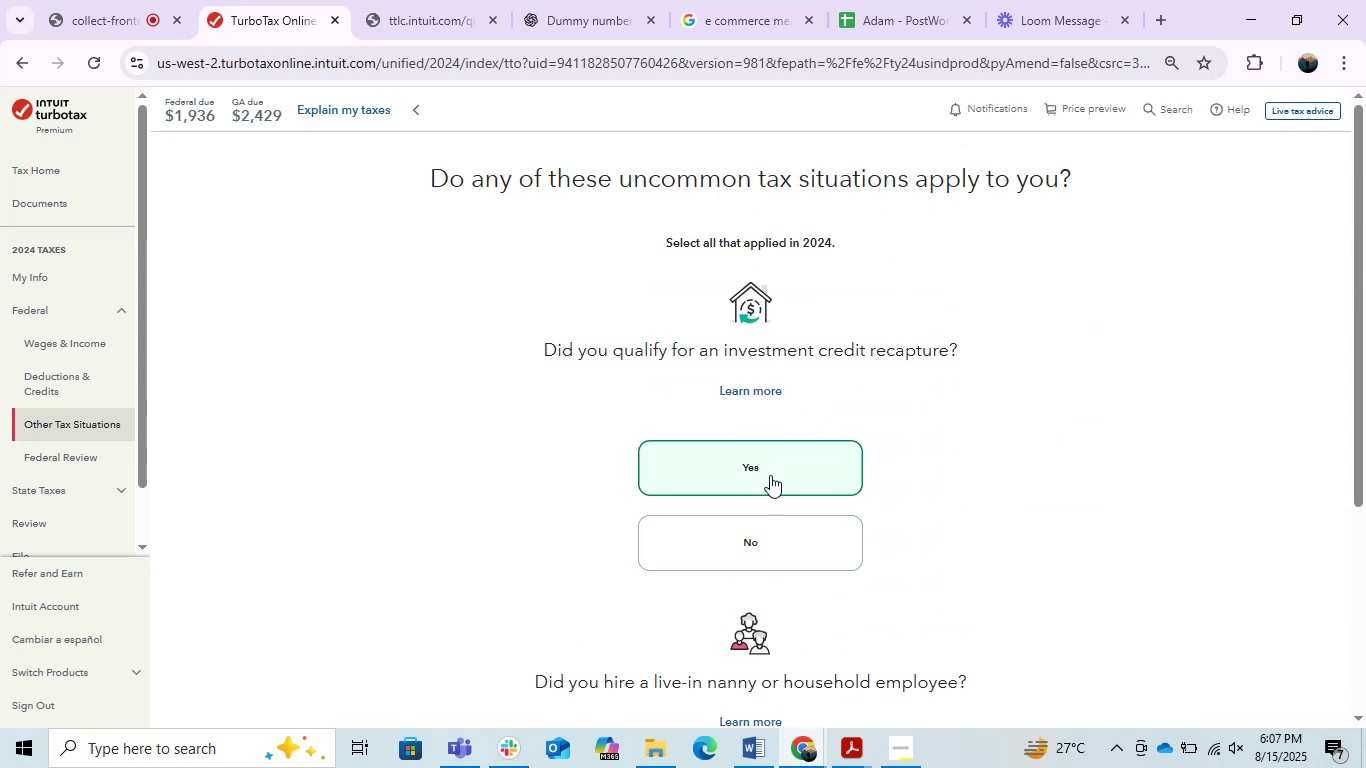 
scroll: coordinate [798, 540], scroll_direction: down, amount: 1.0
 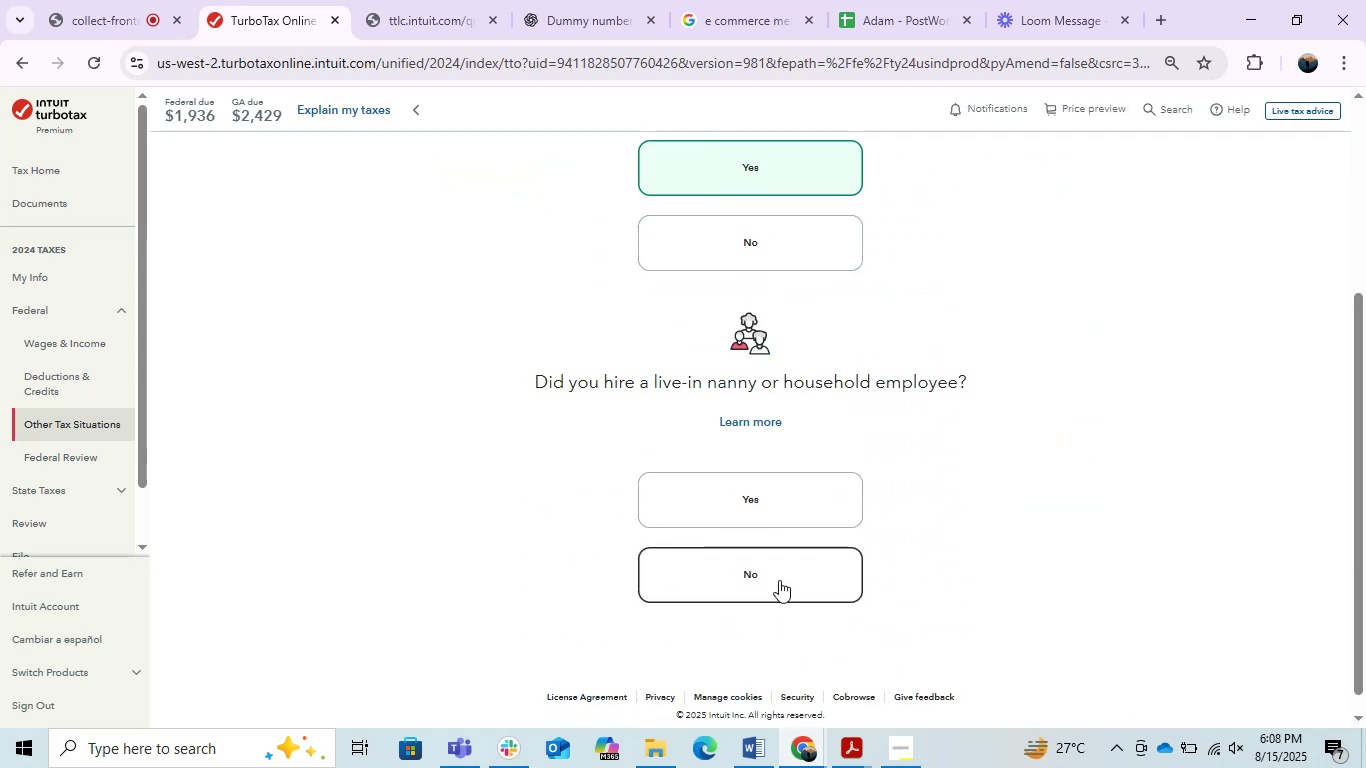 
scroll: coordinate [841, 589], scroll_direction: up, amount: 1.0
 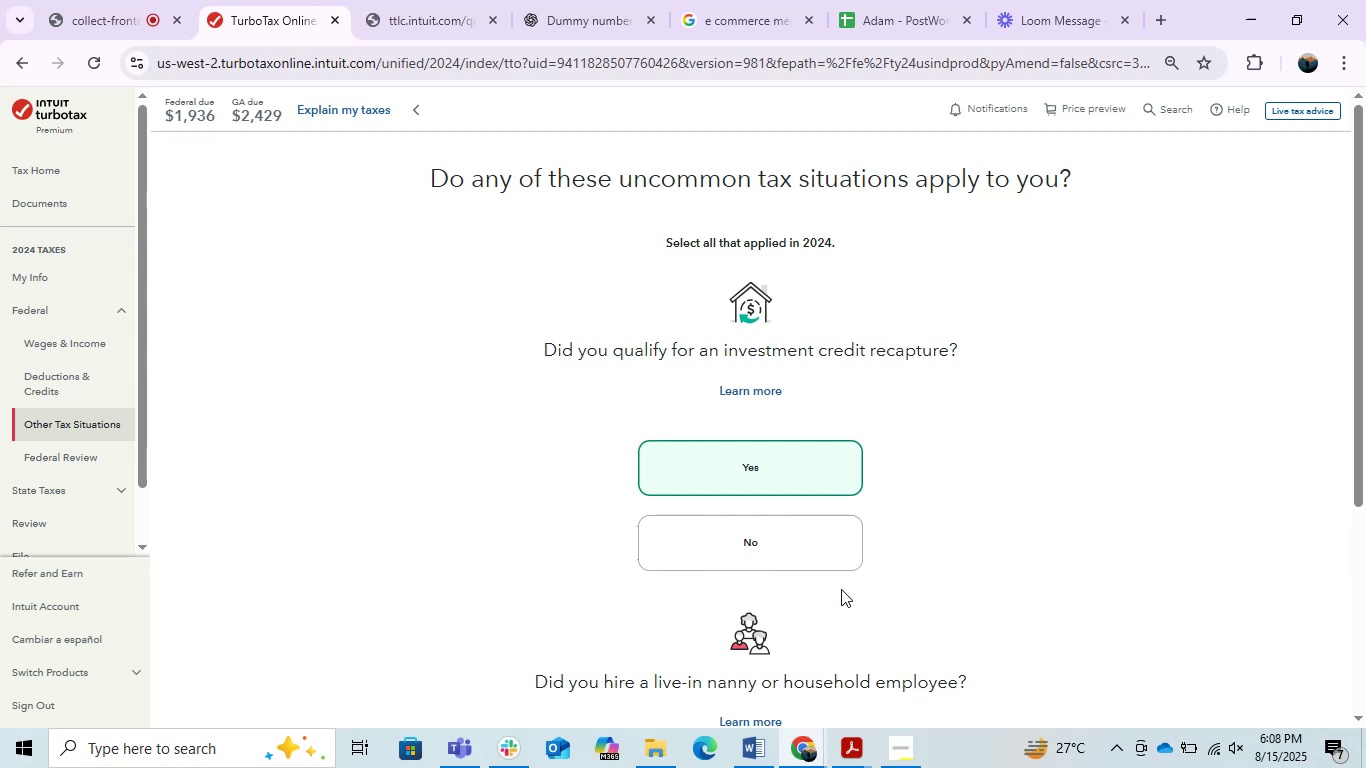 
key(PrintScreen)
 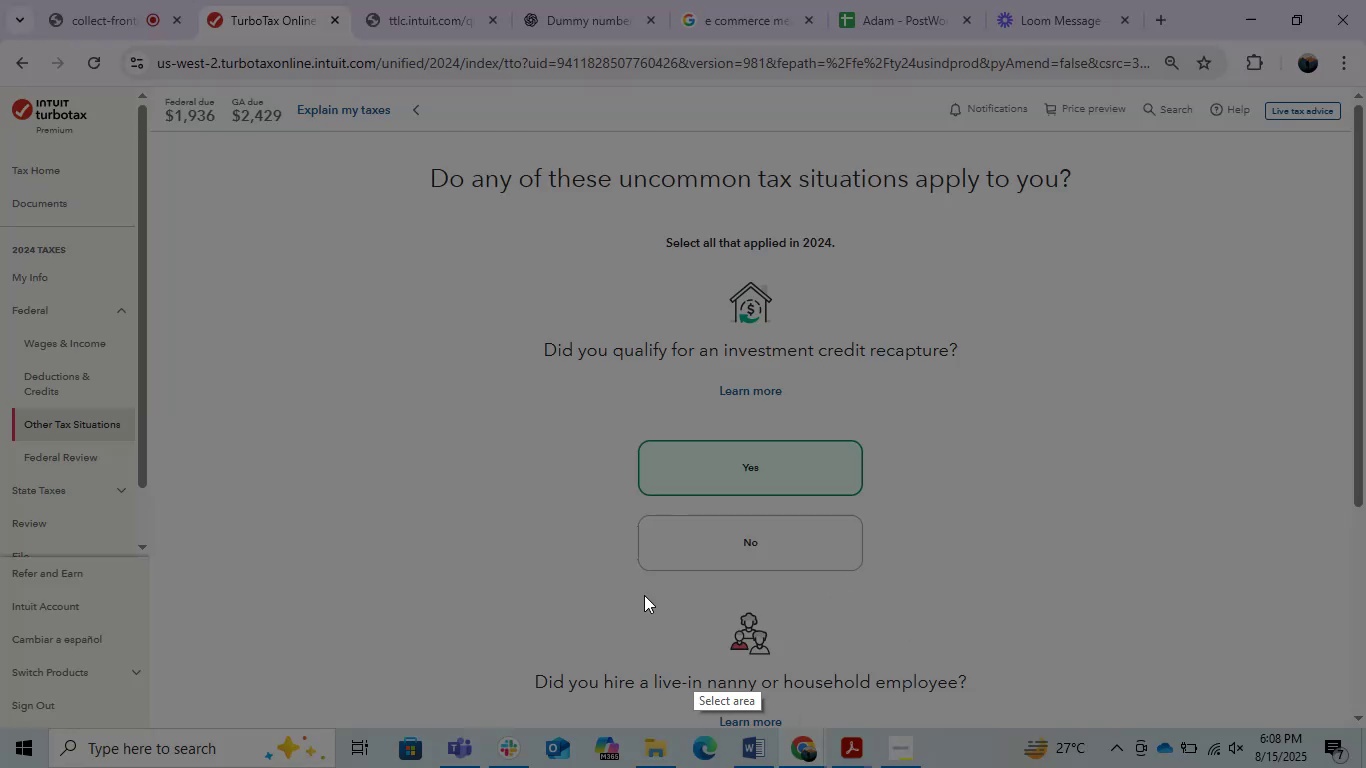 
left_click_drag(start_coordinate=[325, 252], to_coordinate=[1051, 631])
 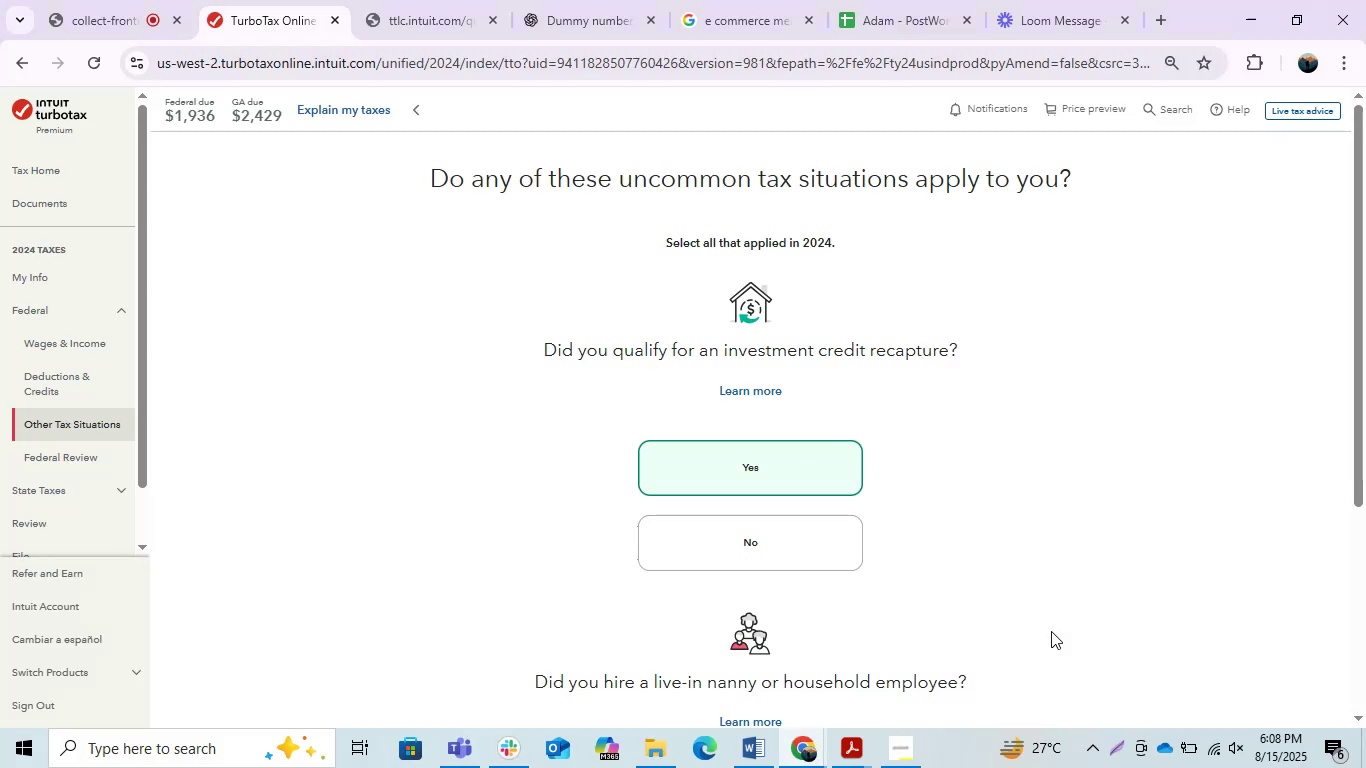 
key(Control+C)
 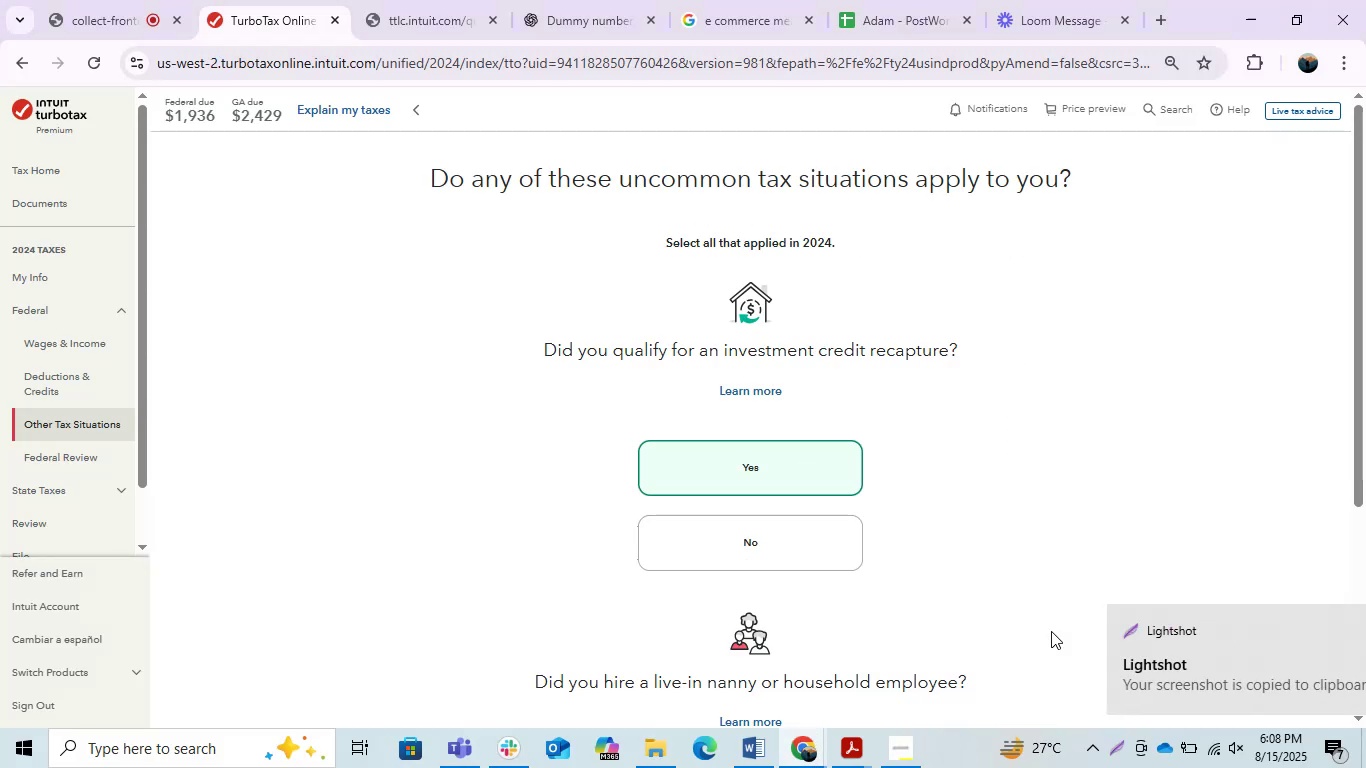 
key(Alt+AltLeft)
 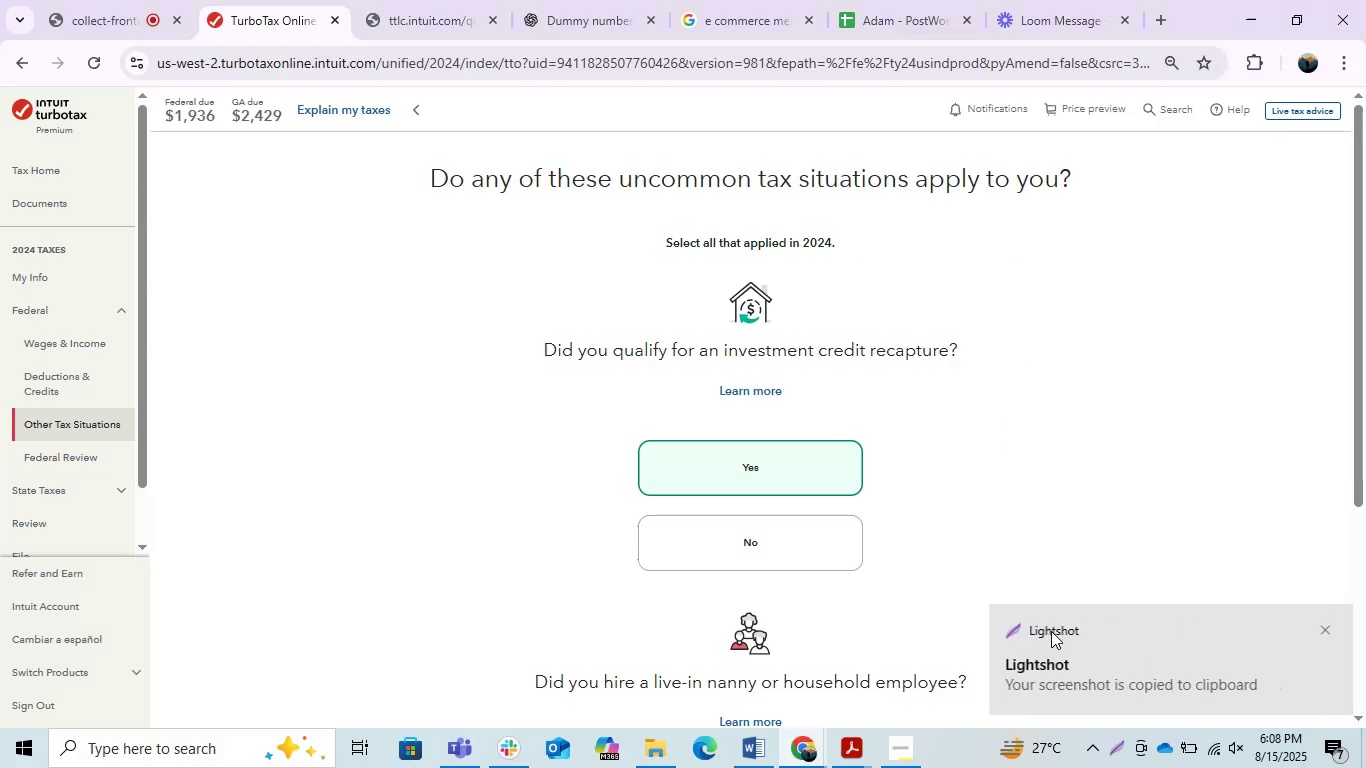 
key(Alt+Tab)
 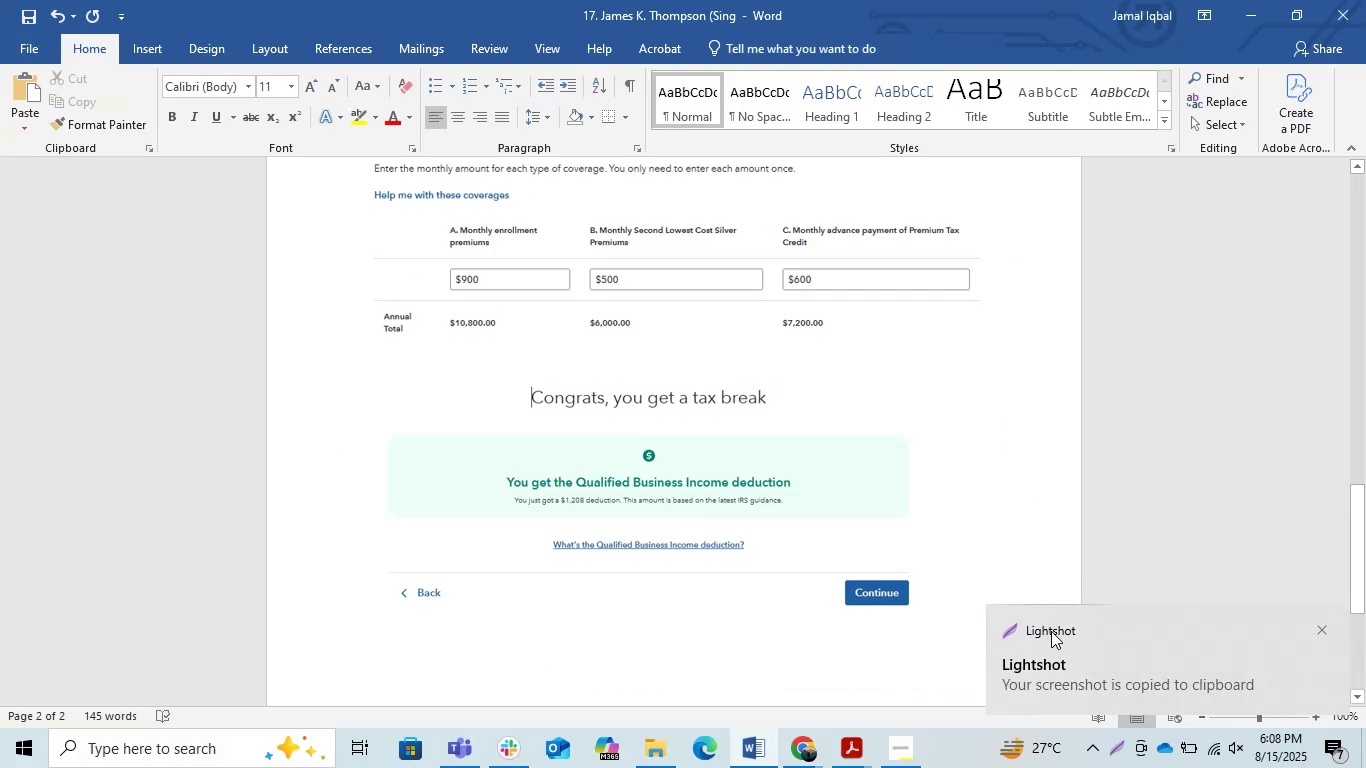 
key(Alt+AltLeft)
 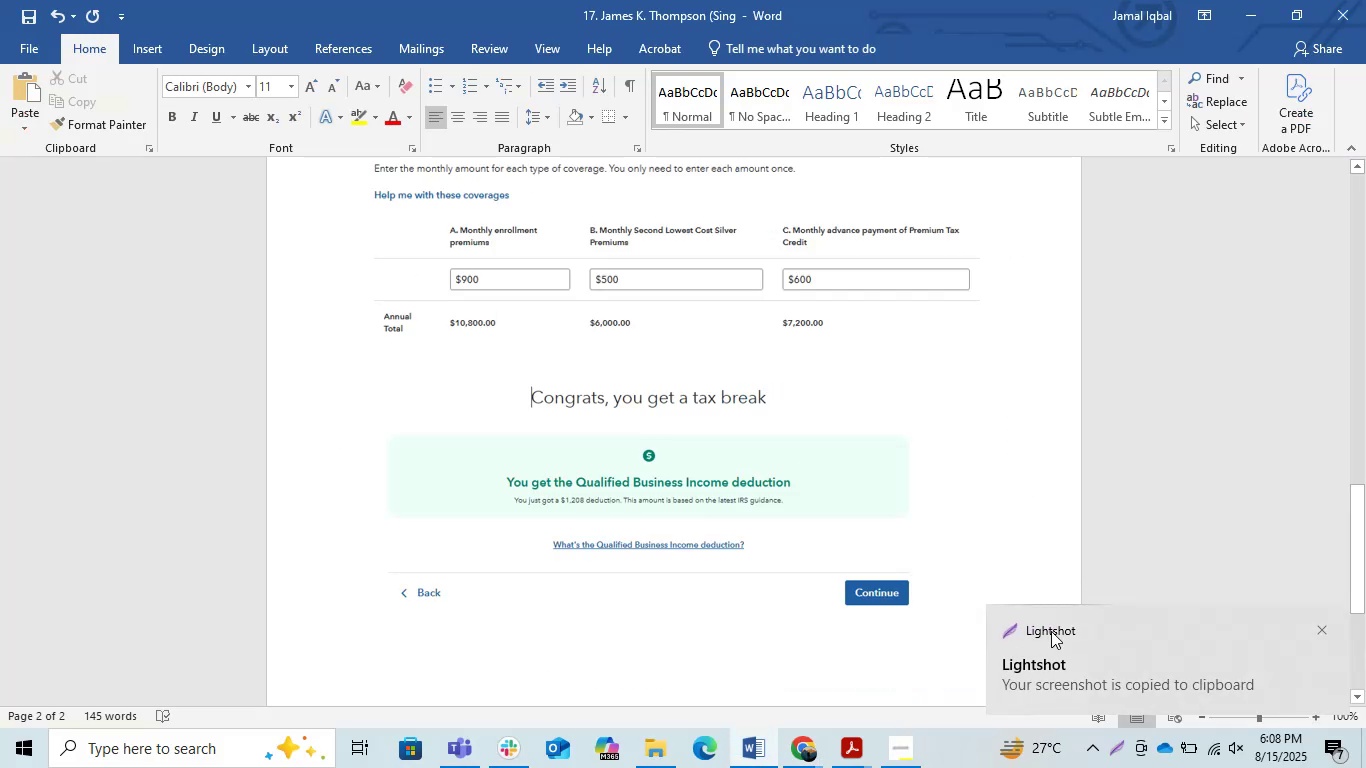 
key(Alt+Tab)
 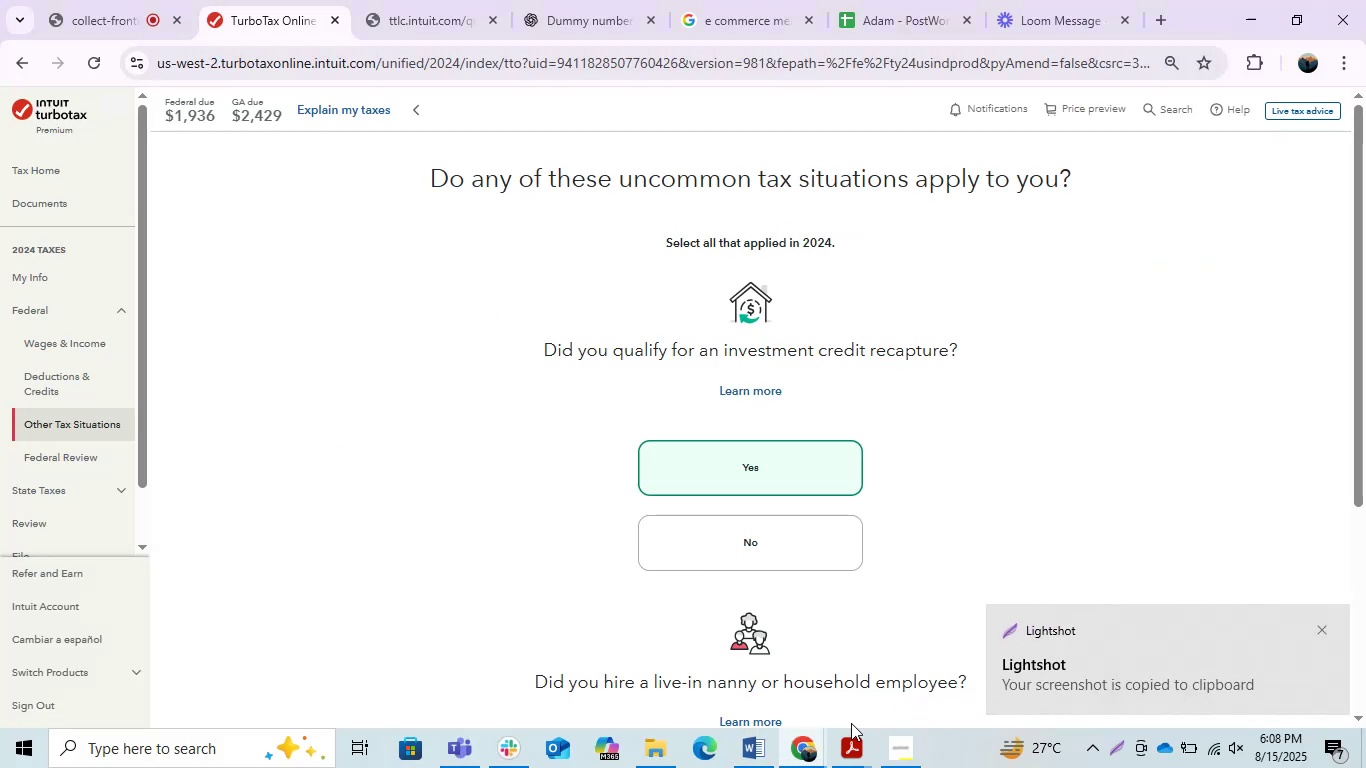 
left_click([804, 767])
 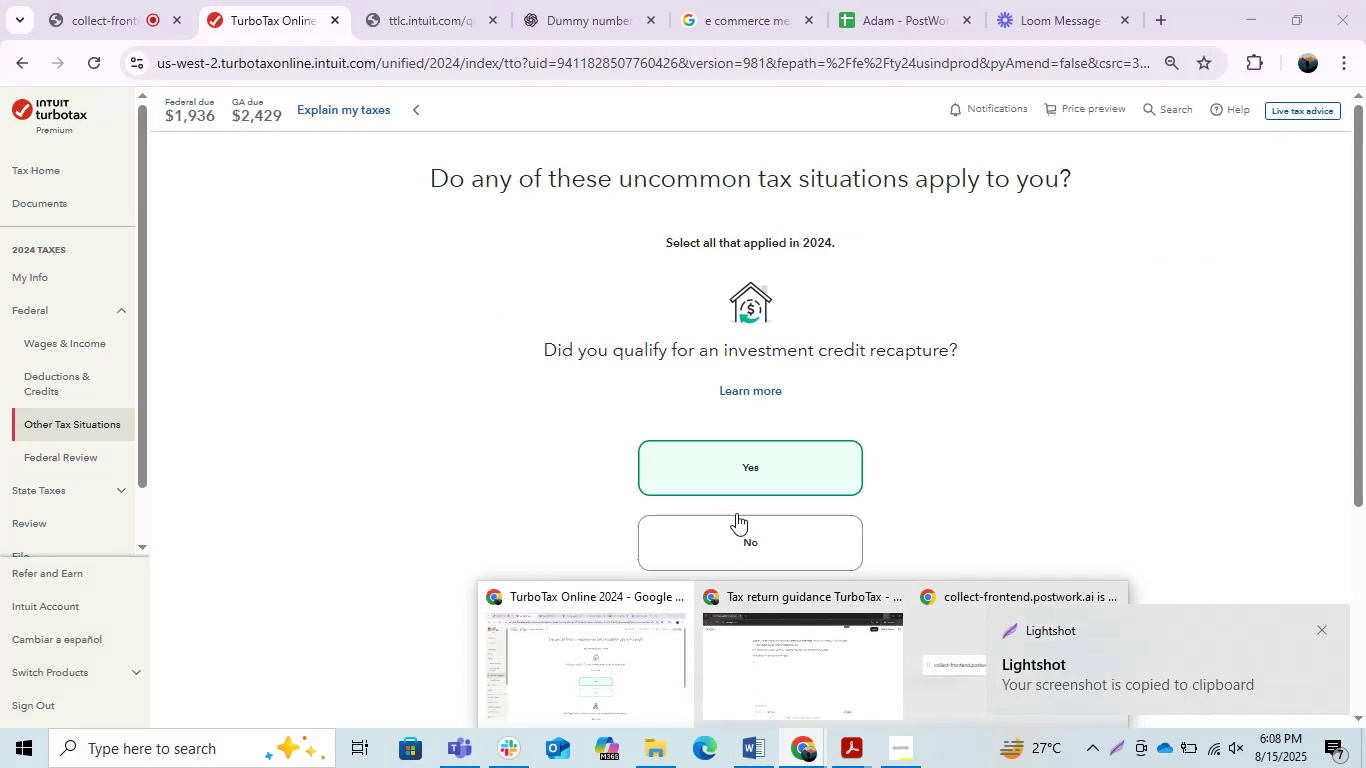 
left_click([818, 696])
 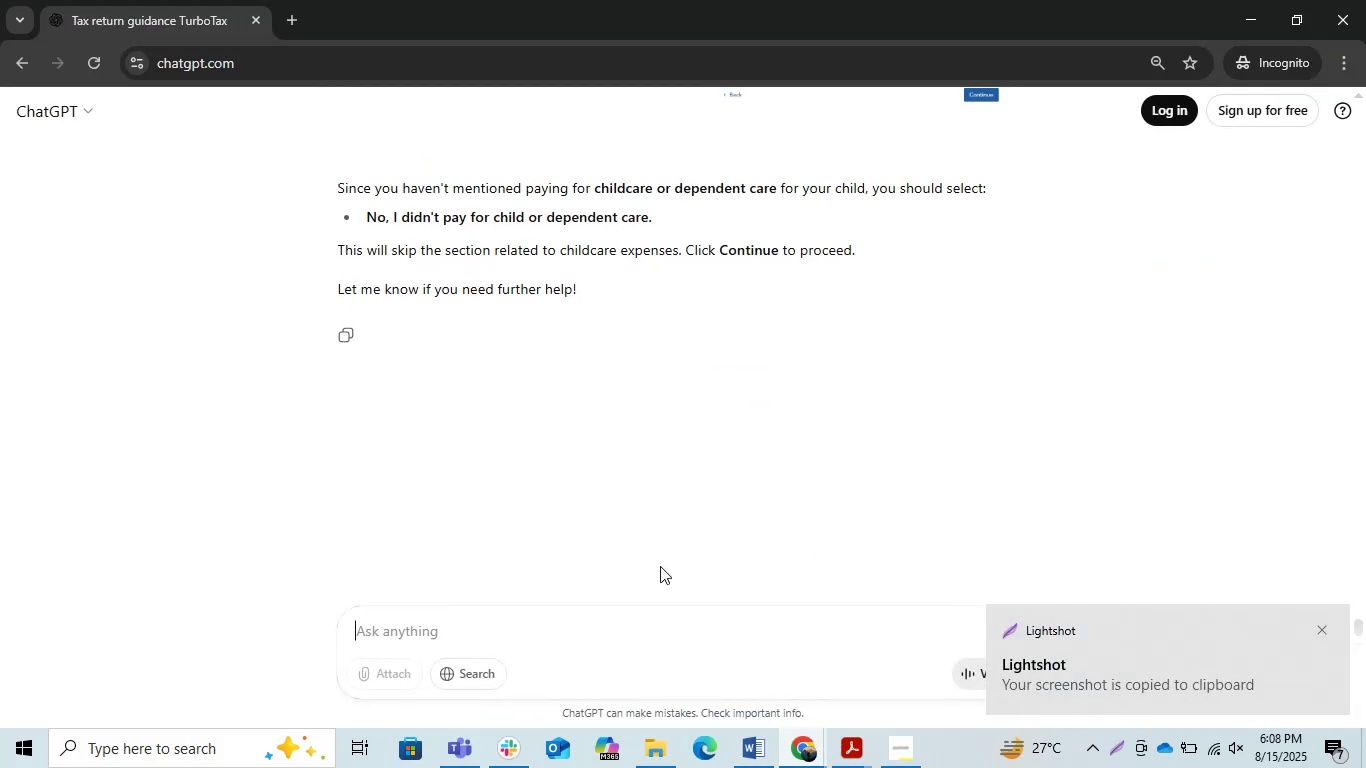 
key(Control+V)
 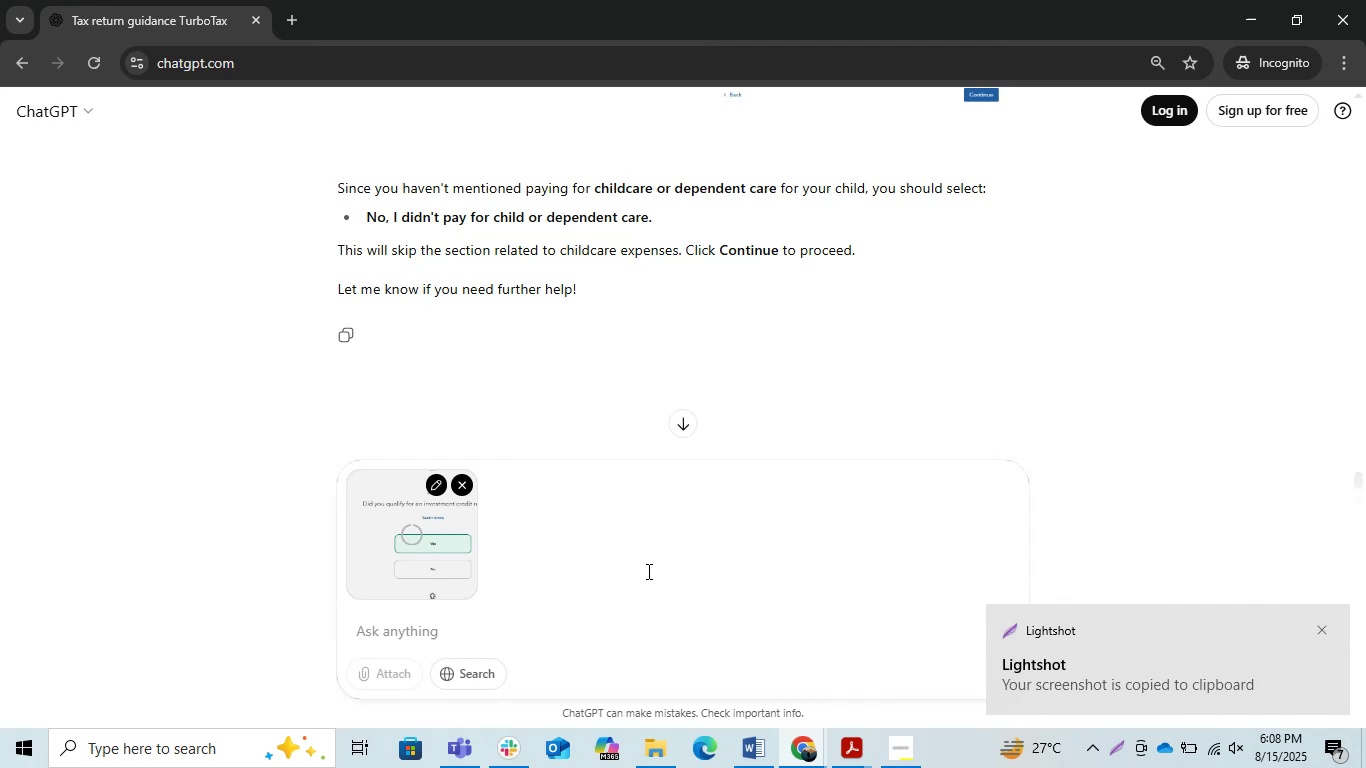 
key(Enter)
 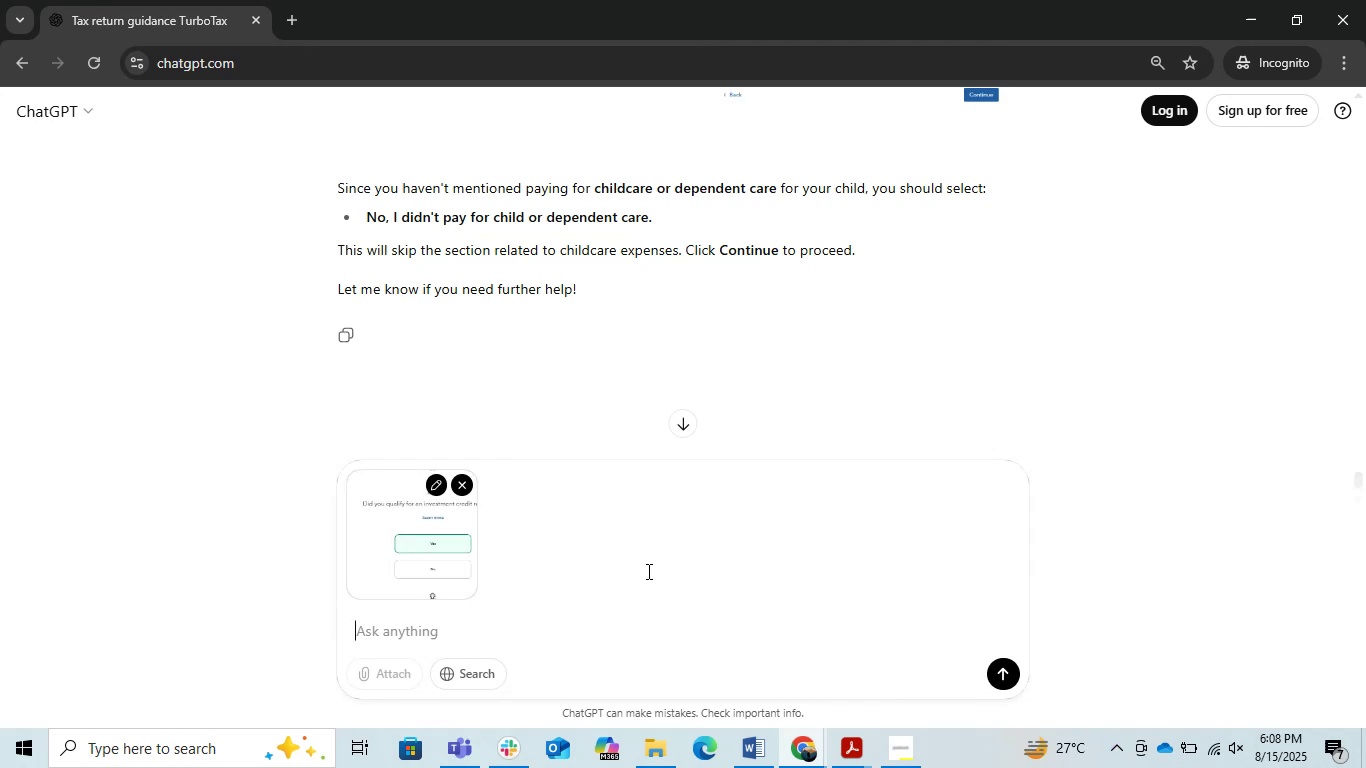 
wait(5.44)
 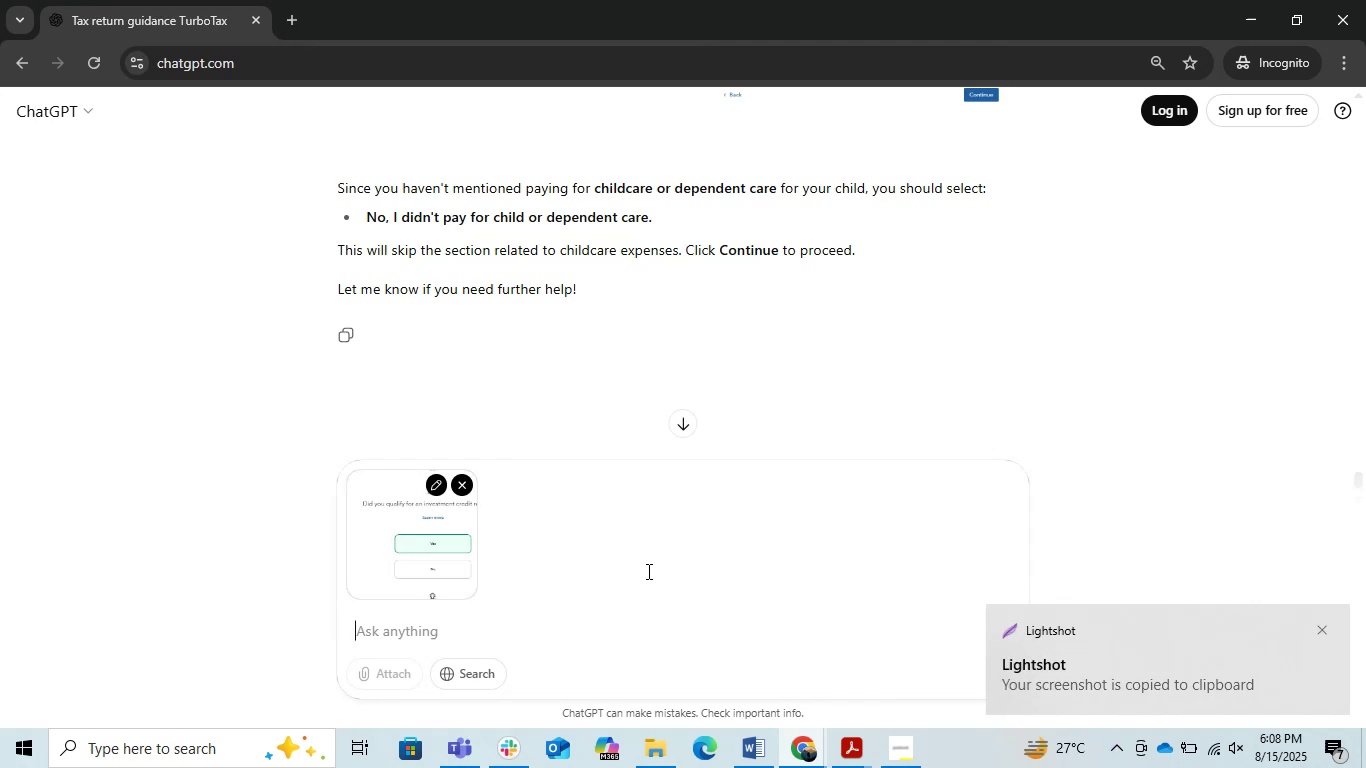 
key(Enter)
 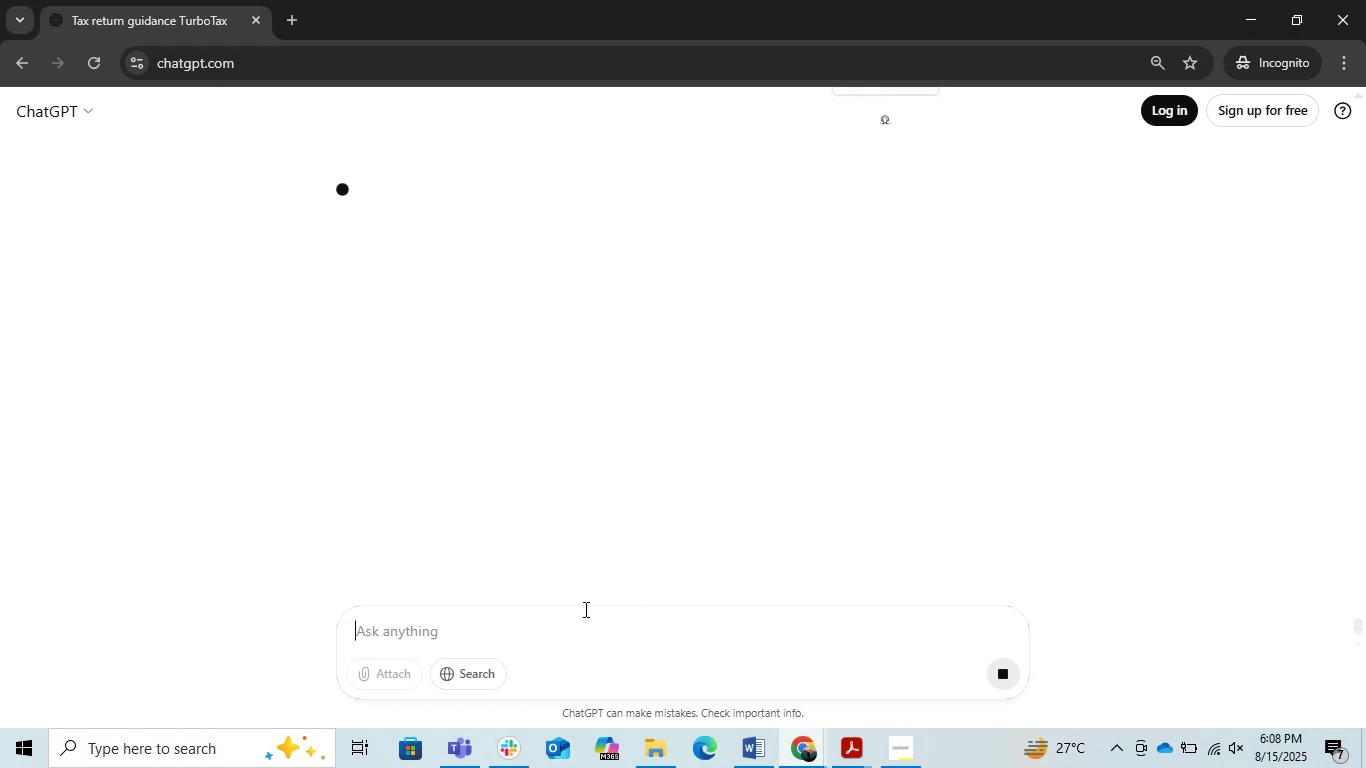 
wait(10.02)
 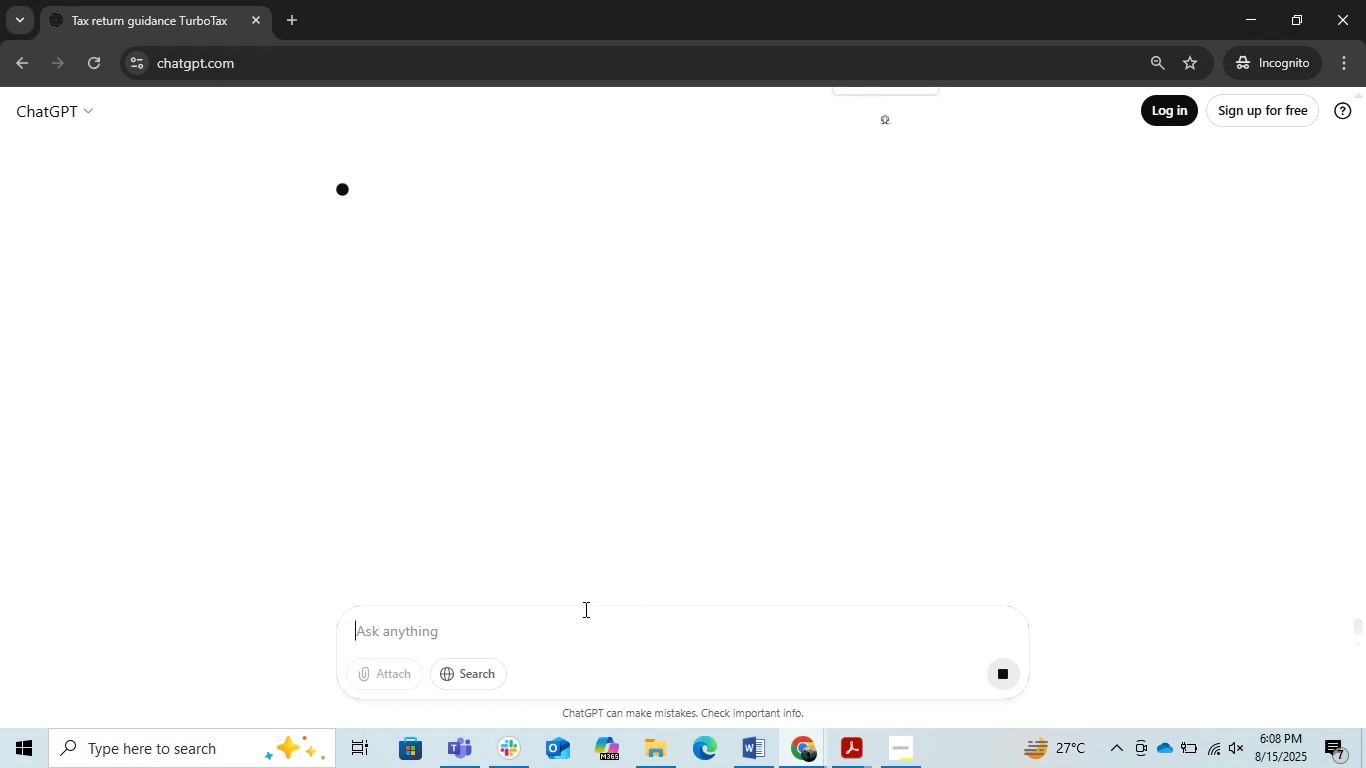 
left_click([1241, 12])
 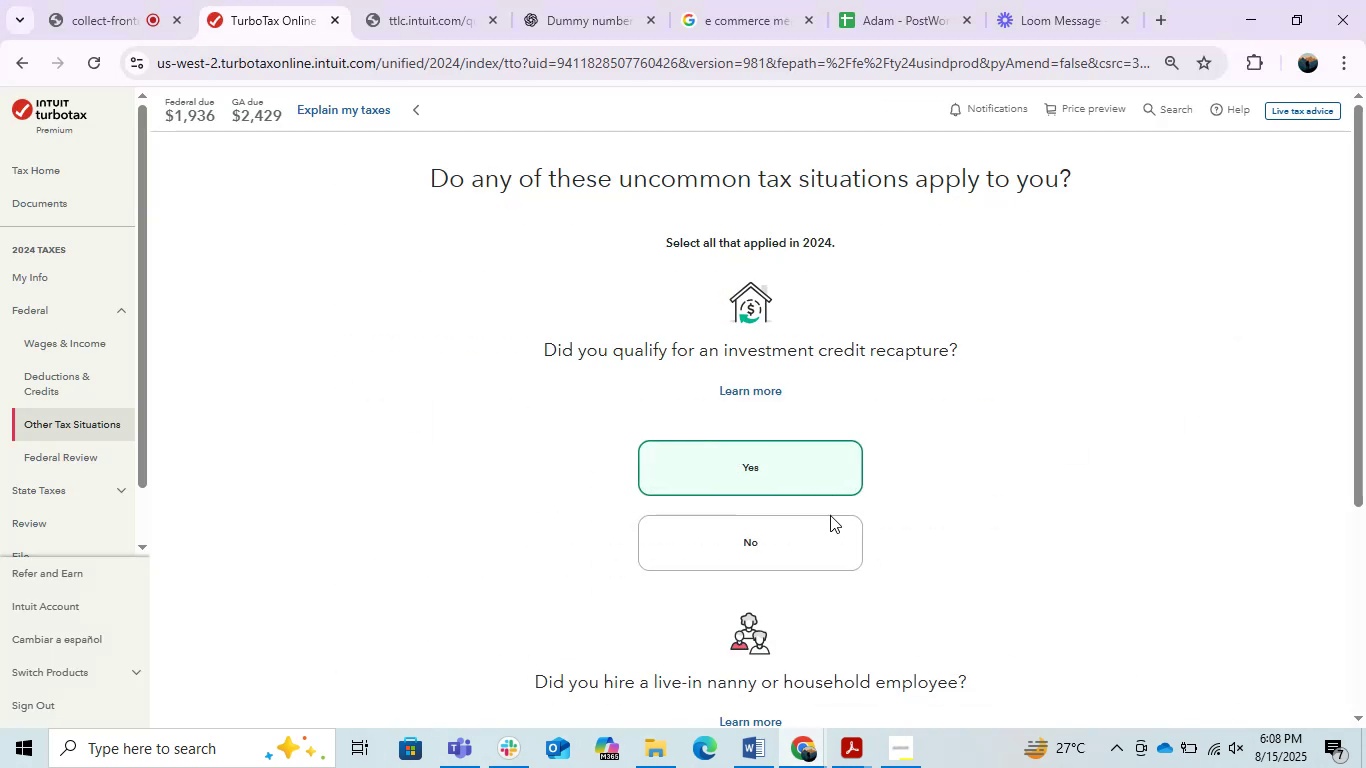 
left_click([808, 535])
 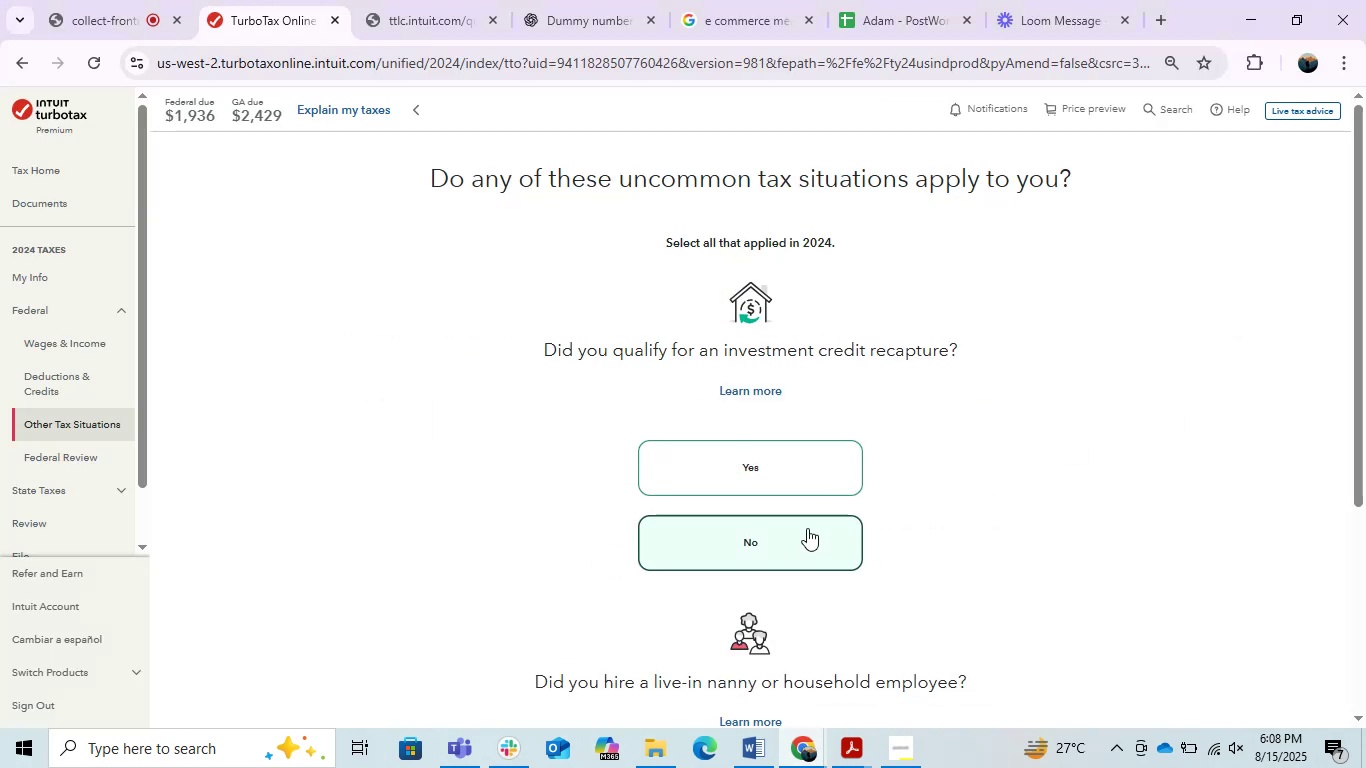 
scroll: coordinate [807, 527], scroll_direction: down, amount: 1.0
 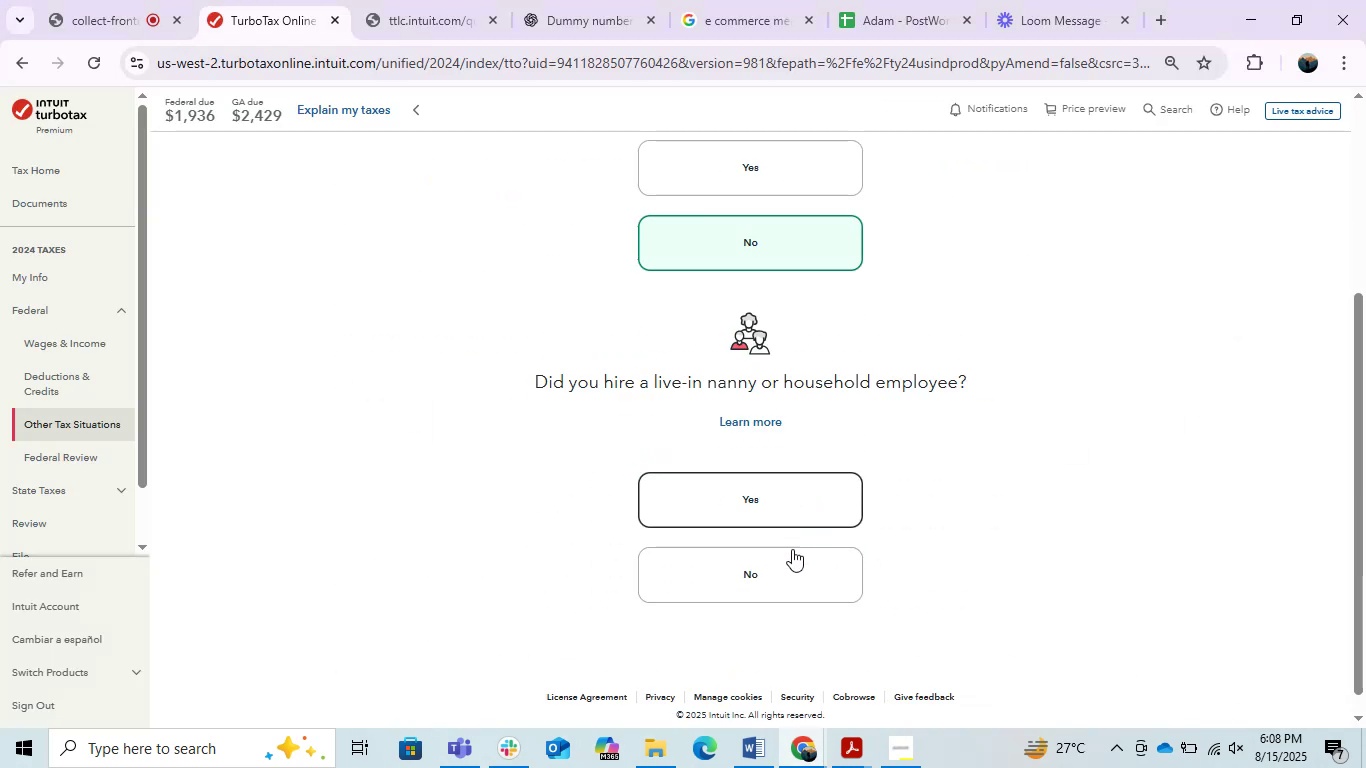 
left_click([791, 577])
 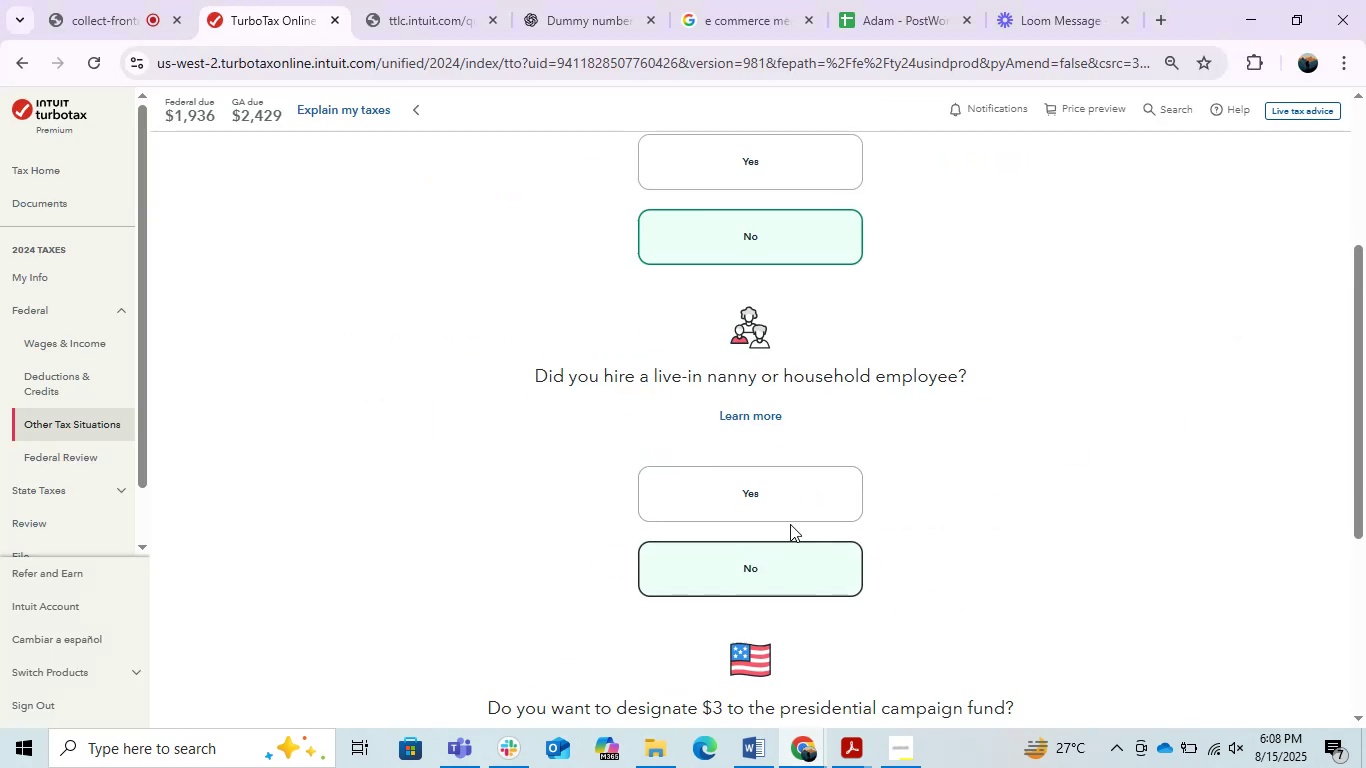 
scroll: coordinate [784, 486], scroll_direction: down, amount: 2.0
 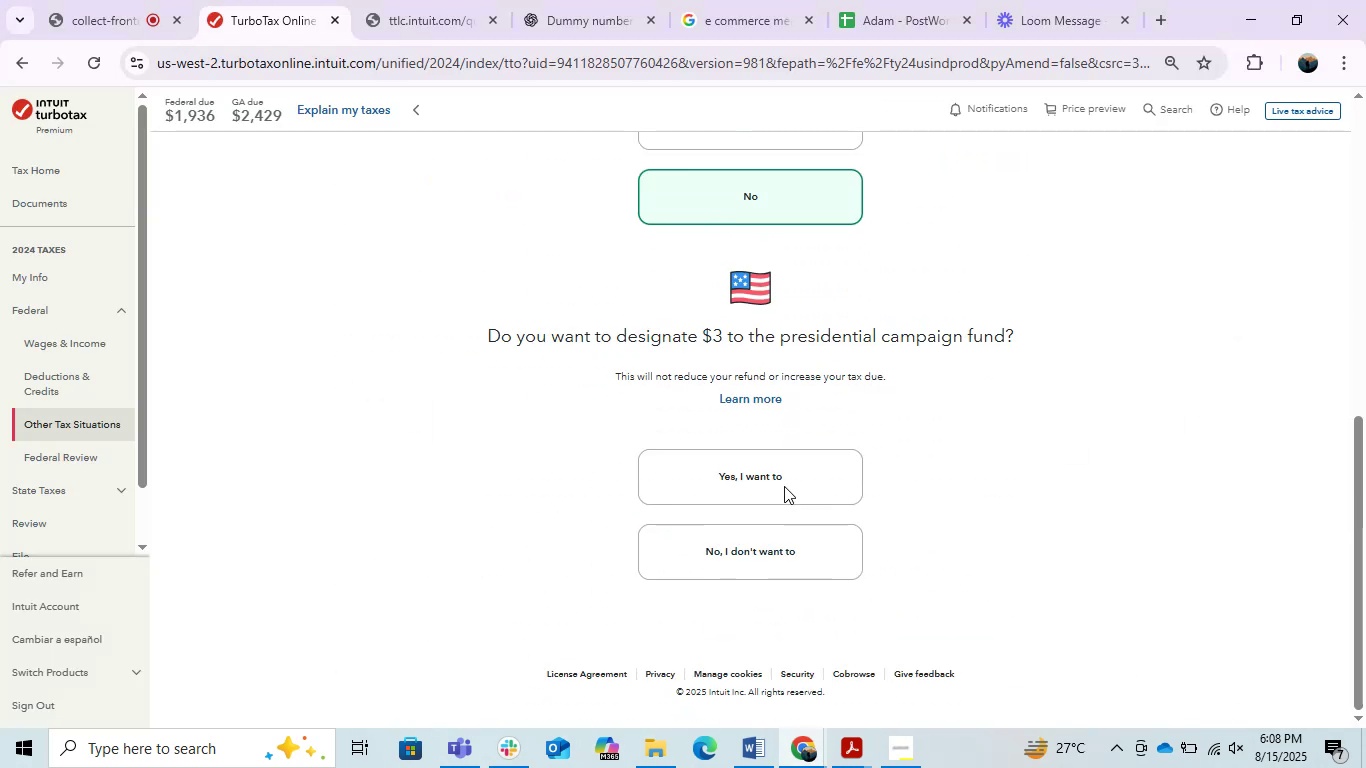 
scroll: coordinate [784, 486], scroll_direction: up, amount: 2.0
 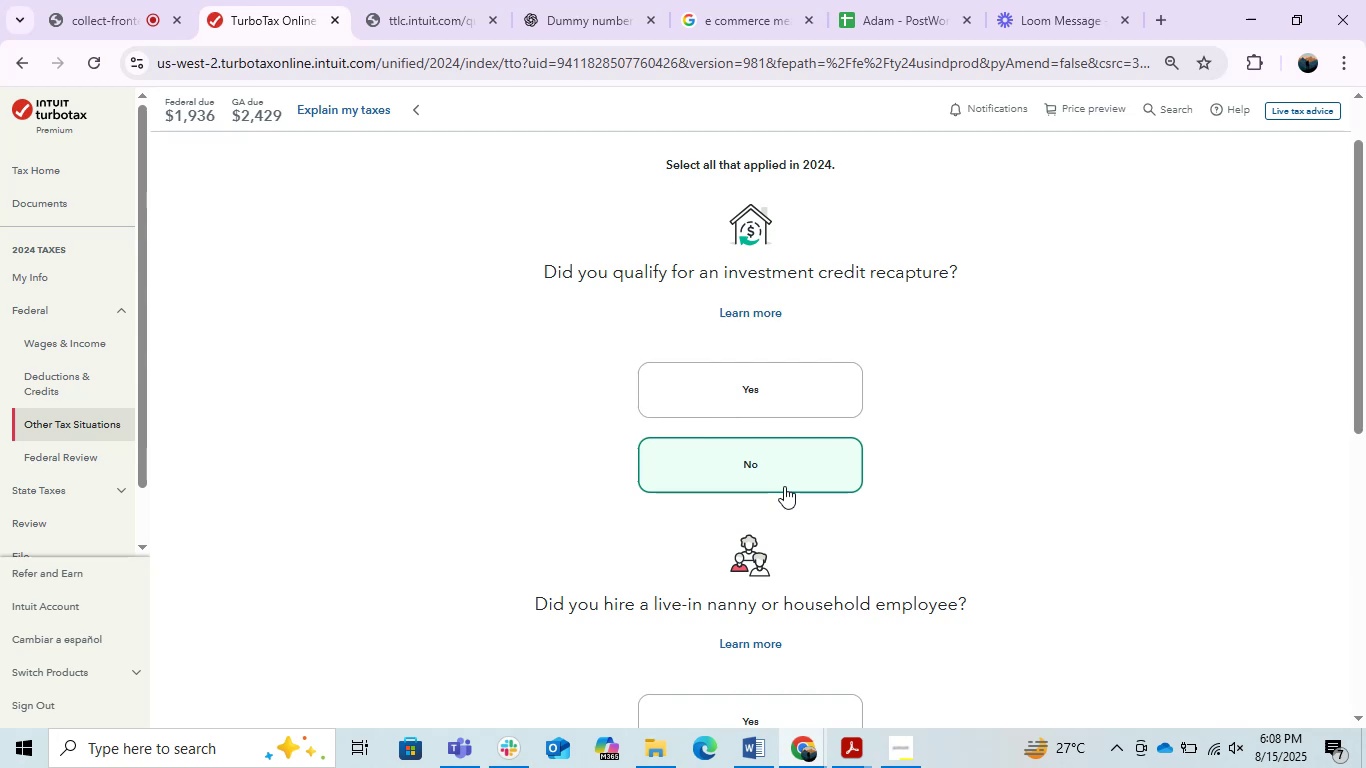 
scroll: coordinate [784, 486], scroll_direction: down, amount: 2.0
 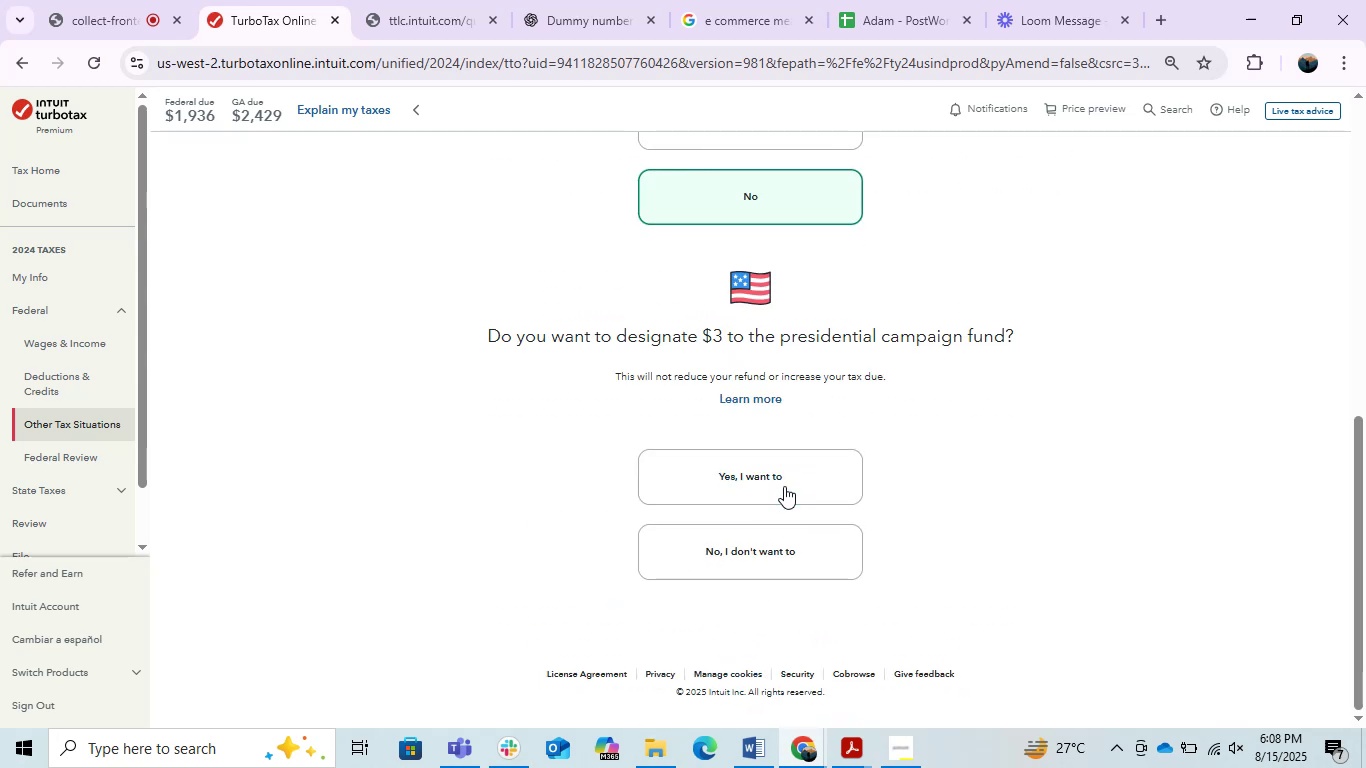 
scroll: coordinate [784, 486], scroll_direction: up, amount: 2.0
 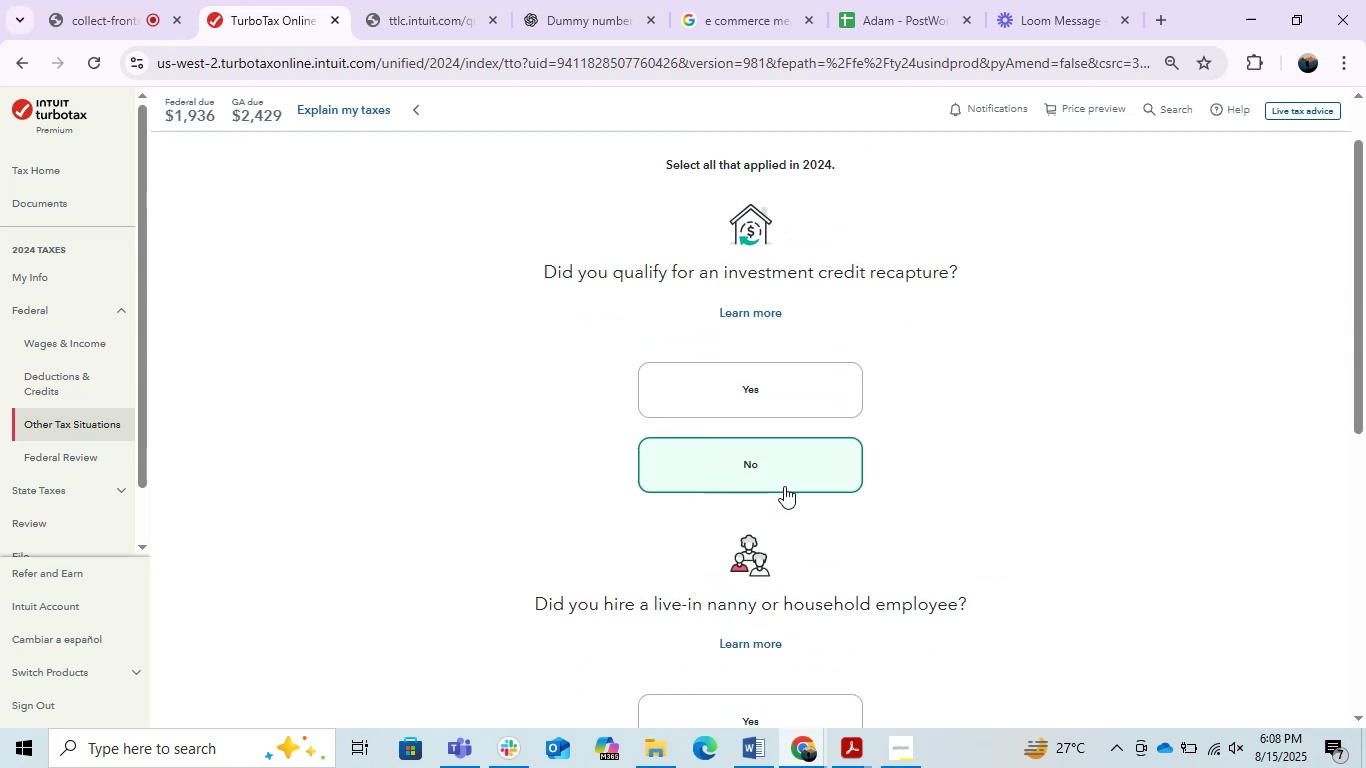 
scroll: coordinate [784, 486], scroll_direction: down, amount: 1.0
 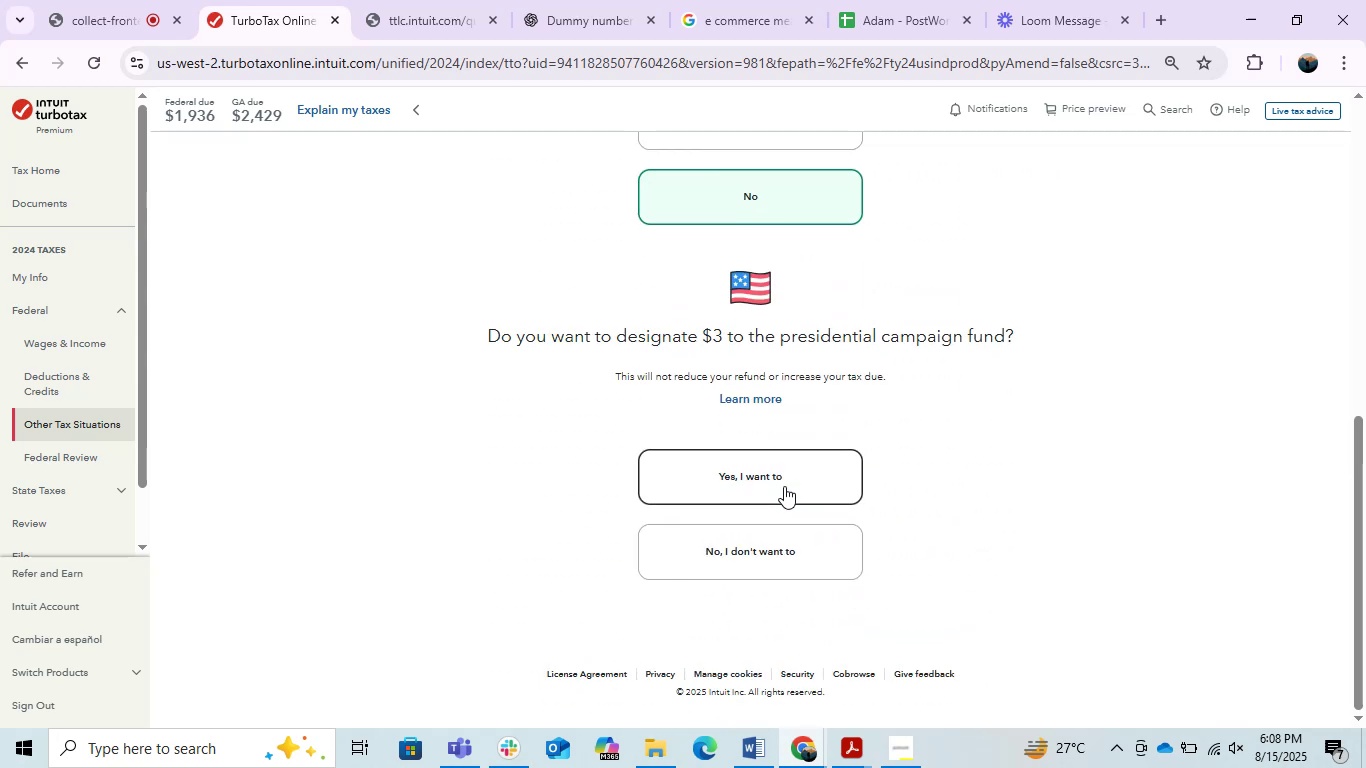 
left_click([769, 542])
 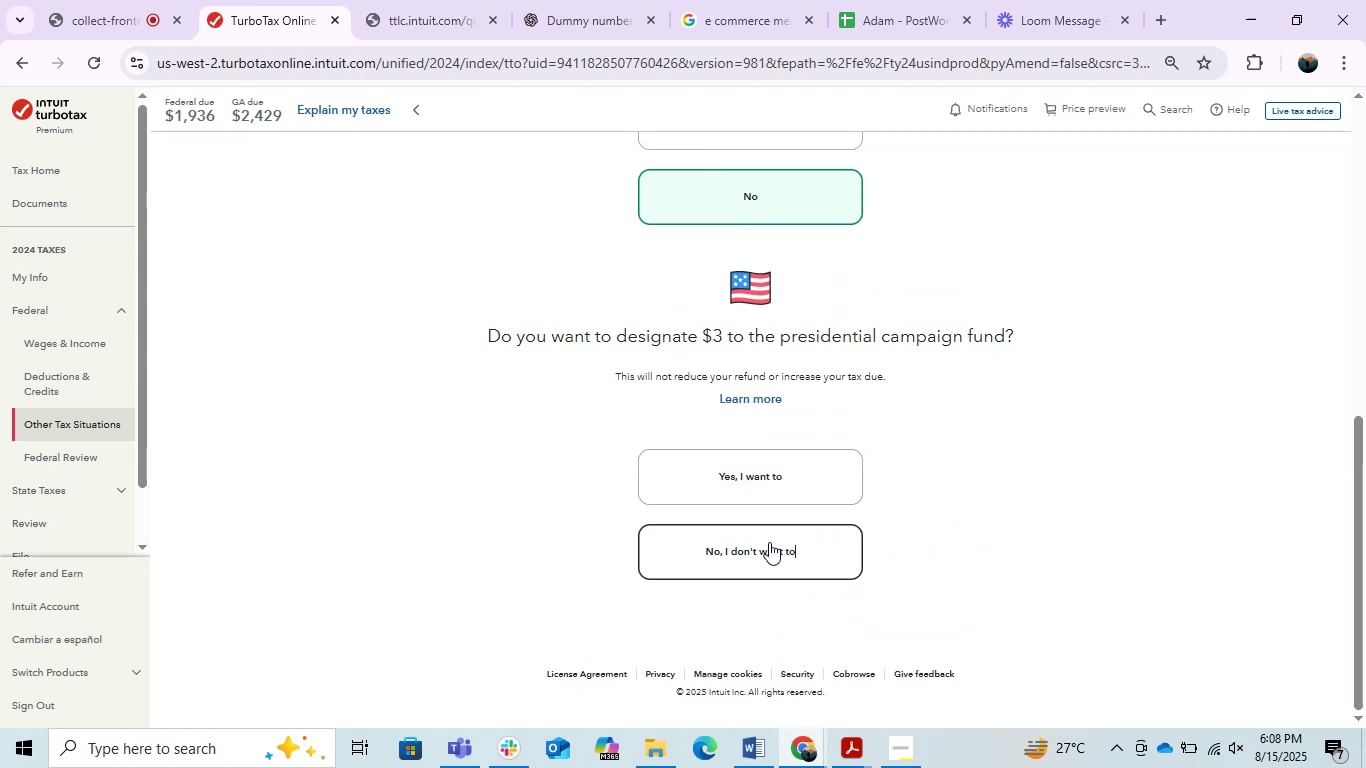 
scroll: coordinate [769, 542], scroll_direction: down, amount: 2.0
 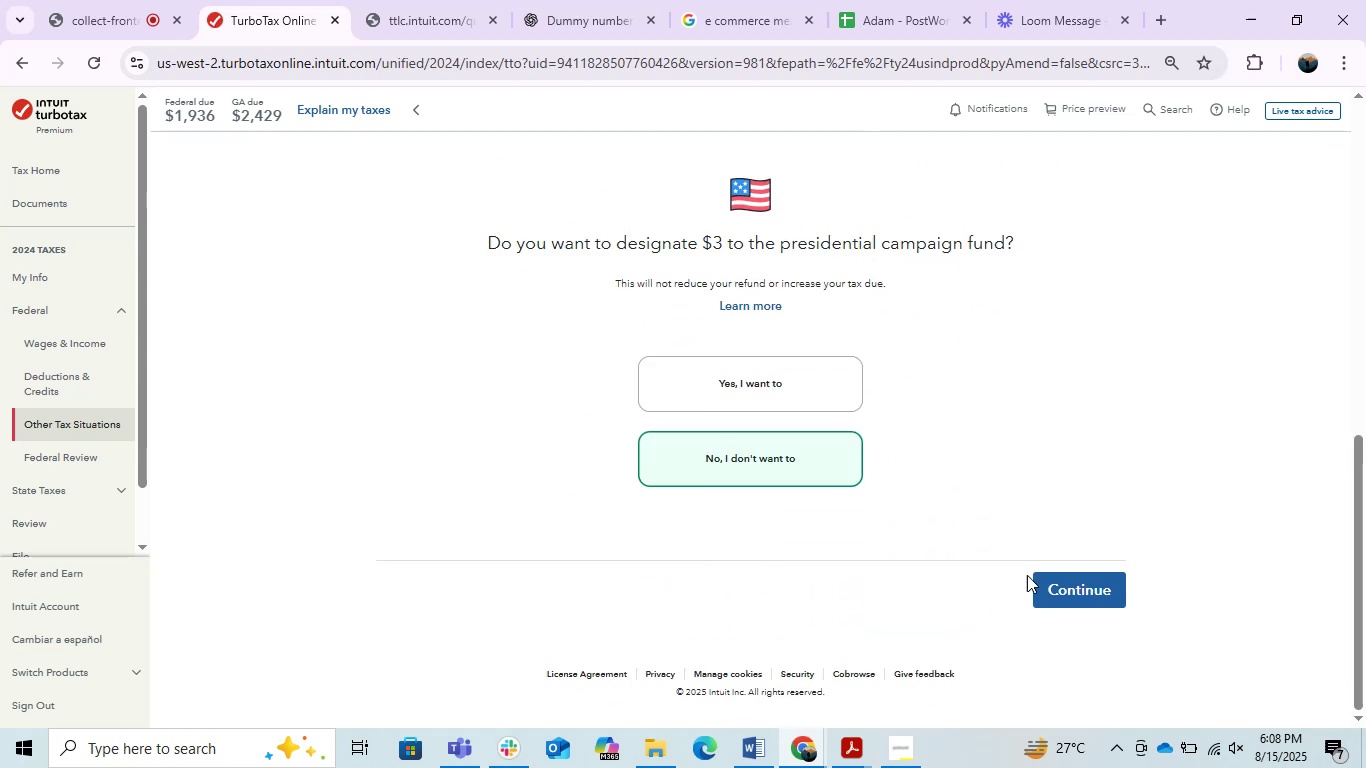 
left_click([1058, 589])
 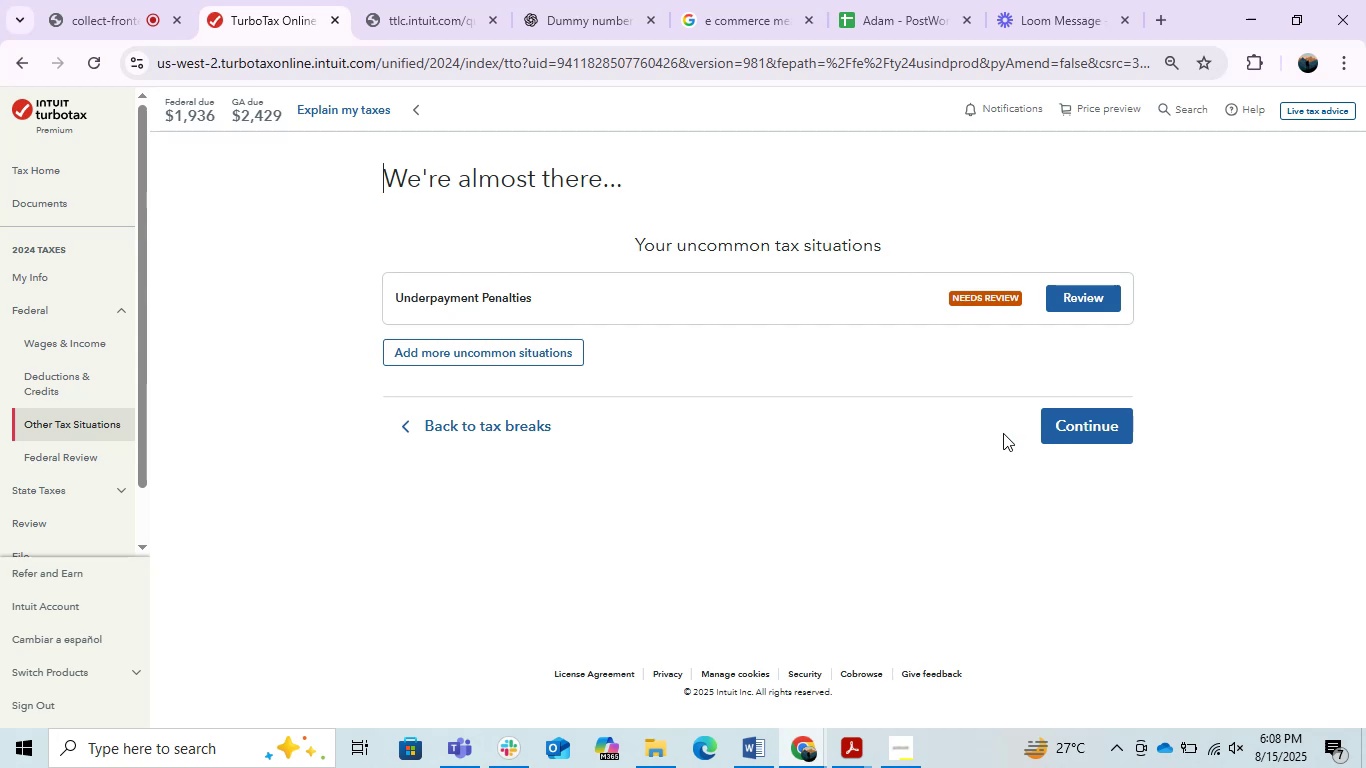 
wait(6.3)
 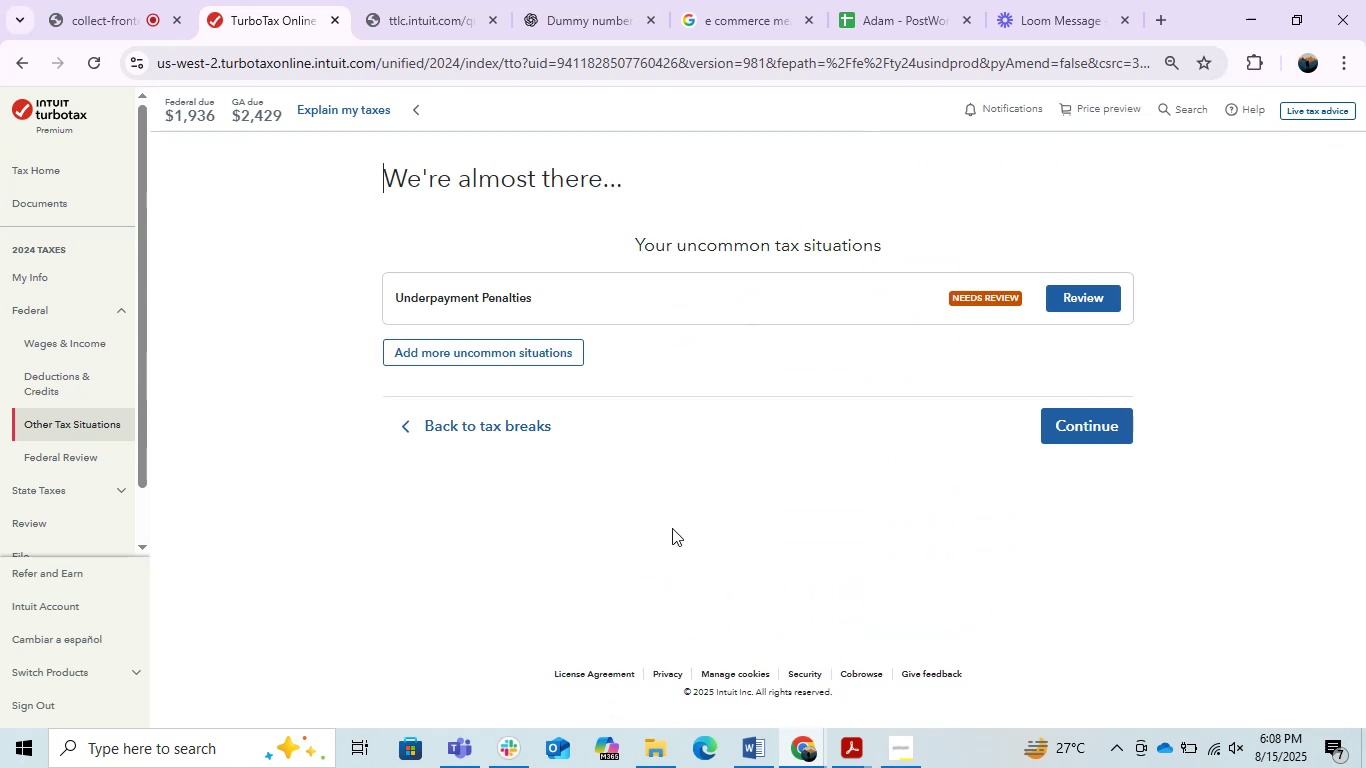 
left_click([1091, 285])
 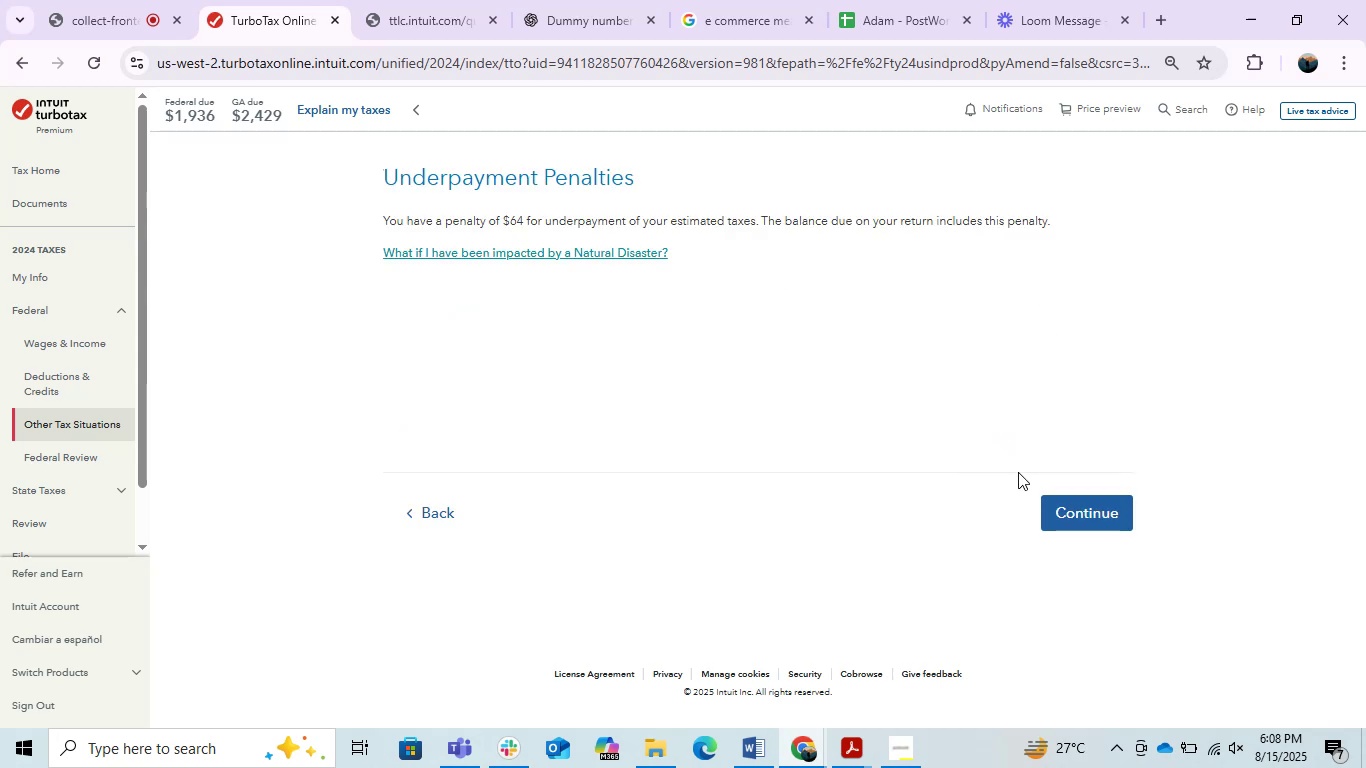 
double_click([1084, 510])
 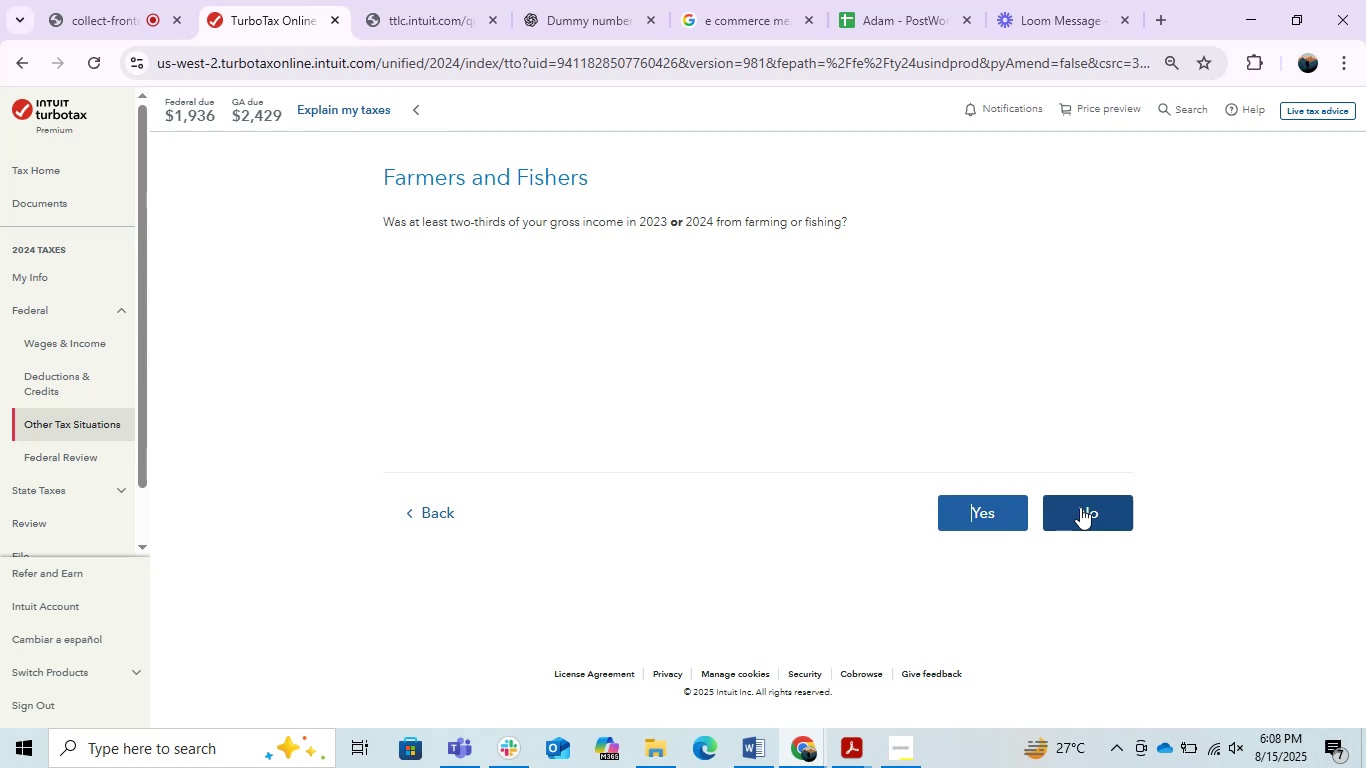 
wait(9.28)
 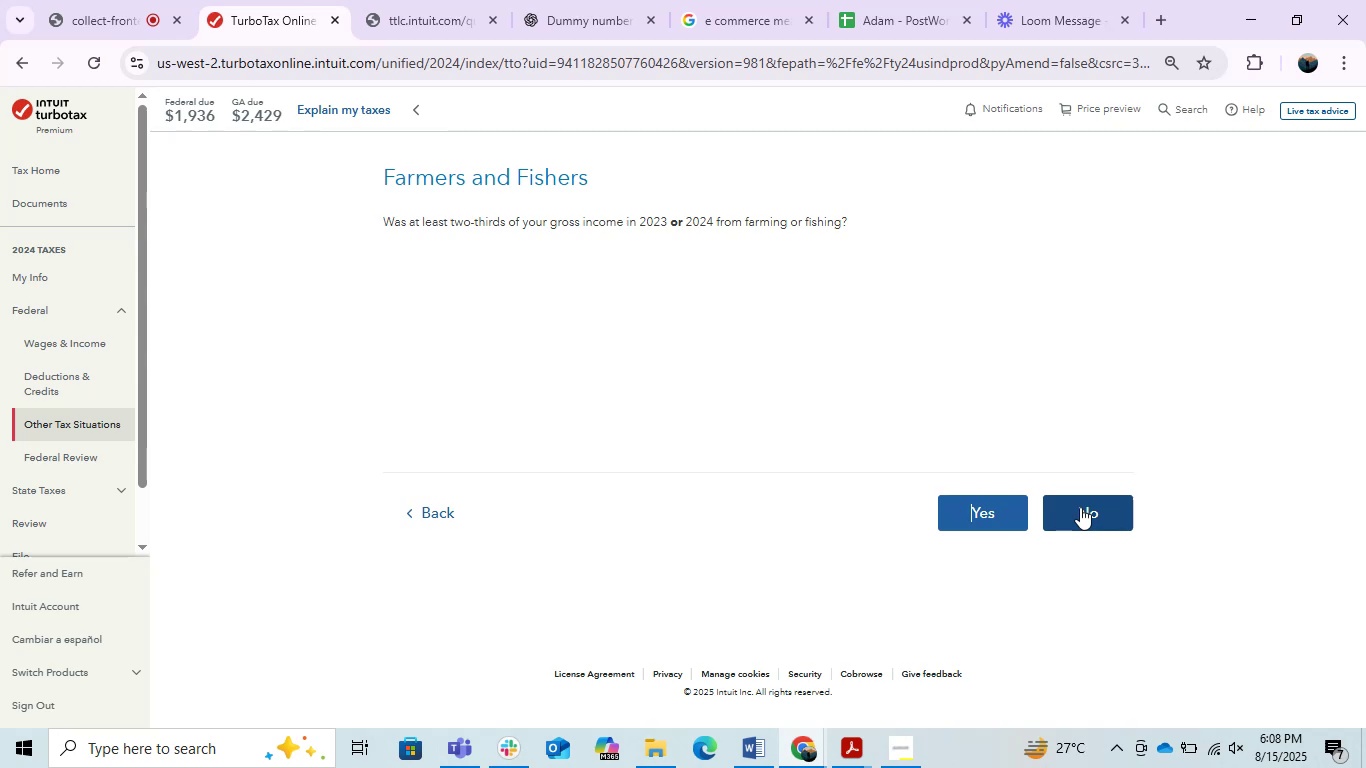 
left_click([1101, 517])
 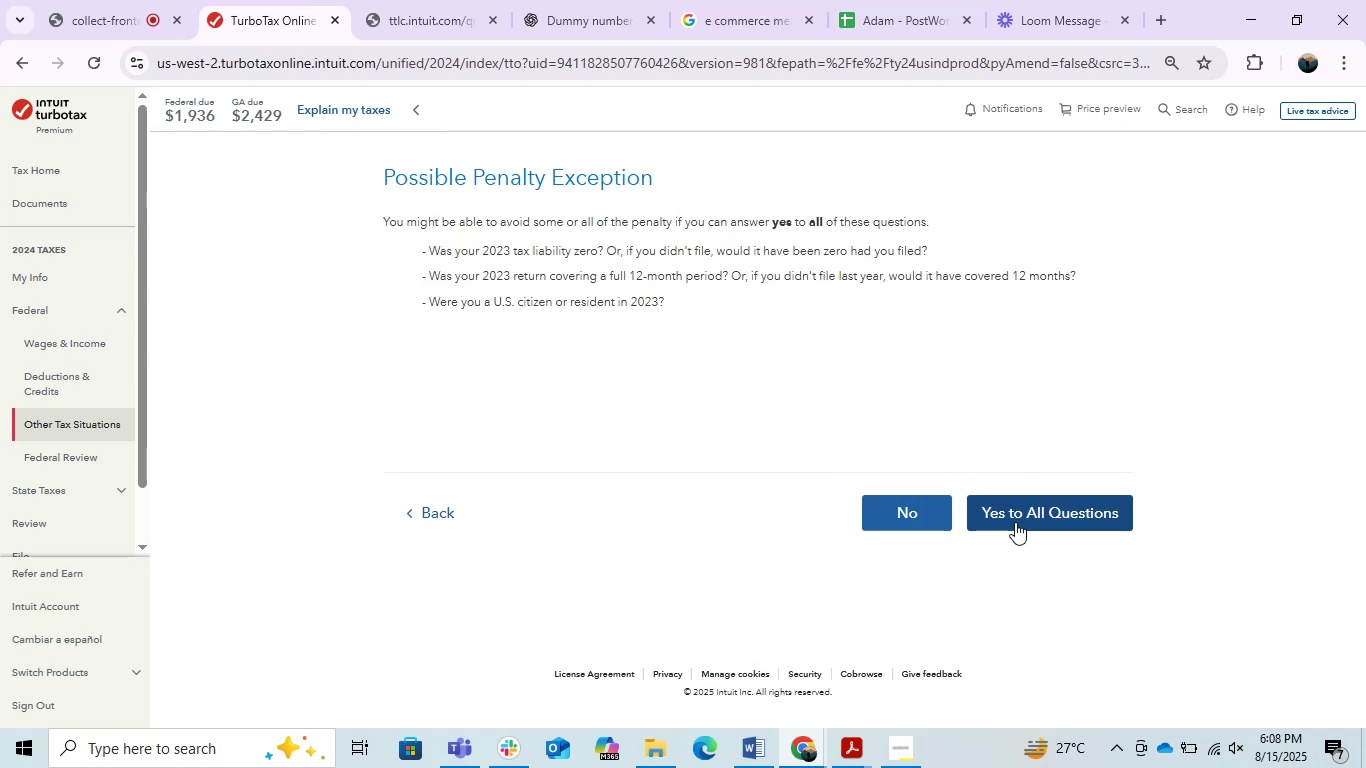 
left_click([1015, 522])
 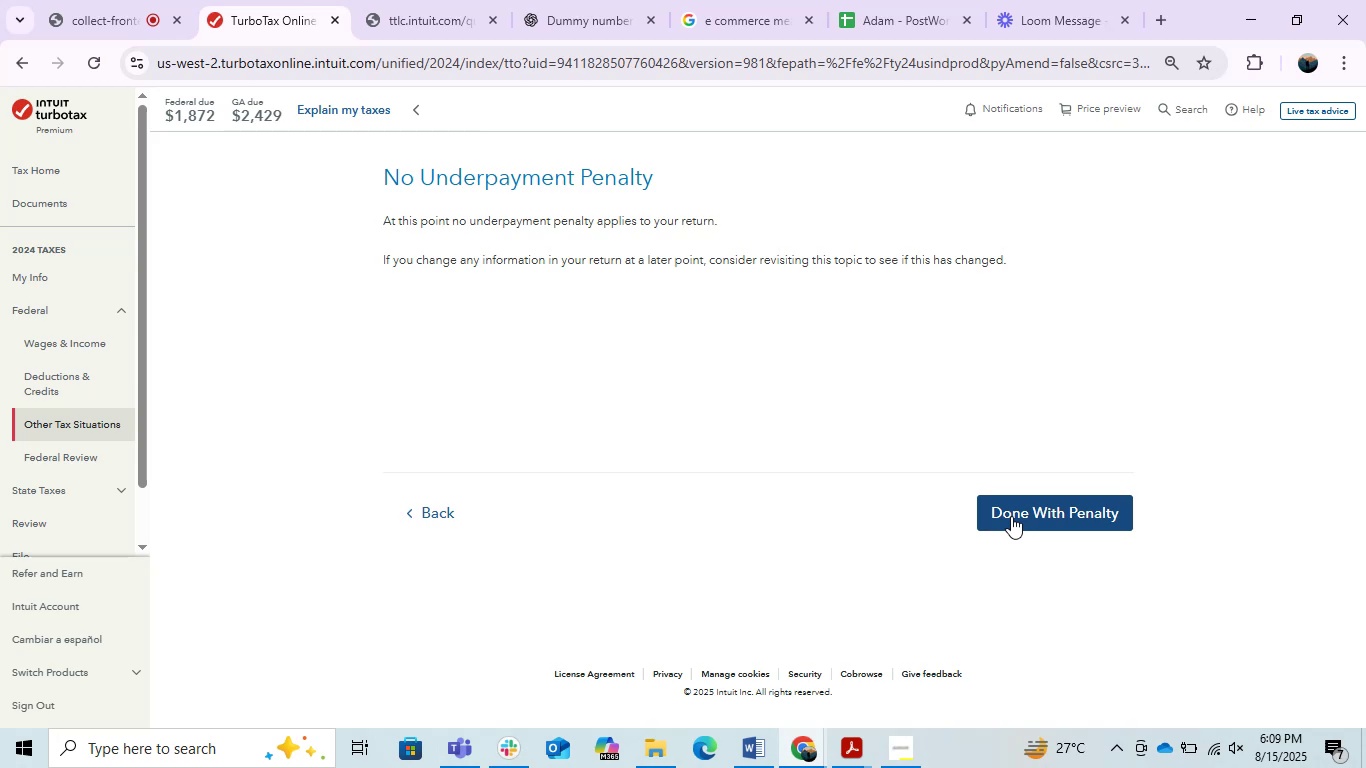 
left_click([1012, 516])
 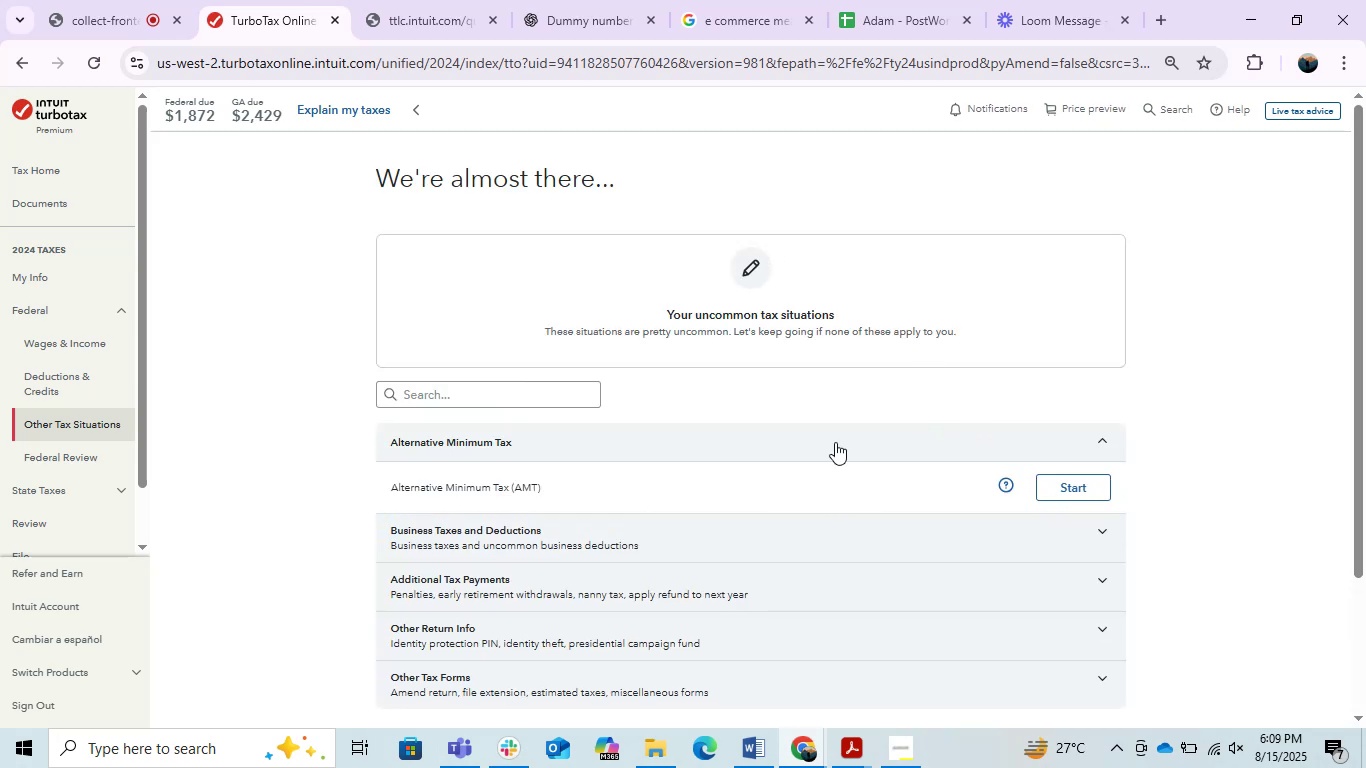 
wait(6.73)
 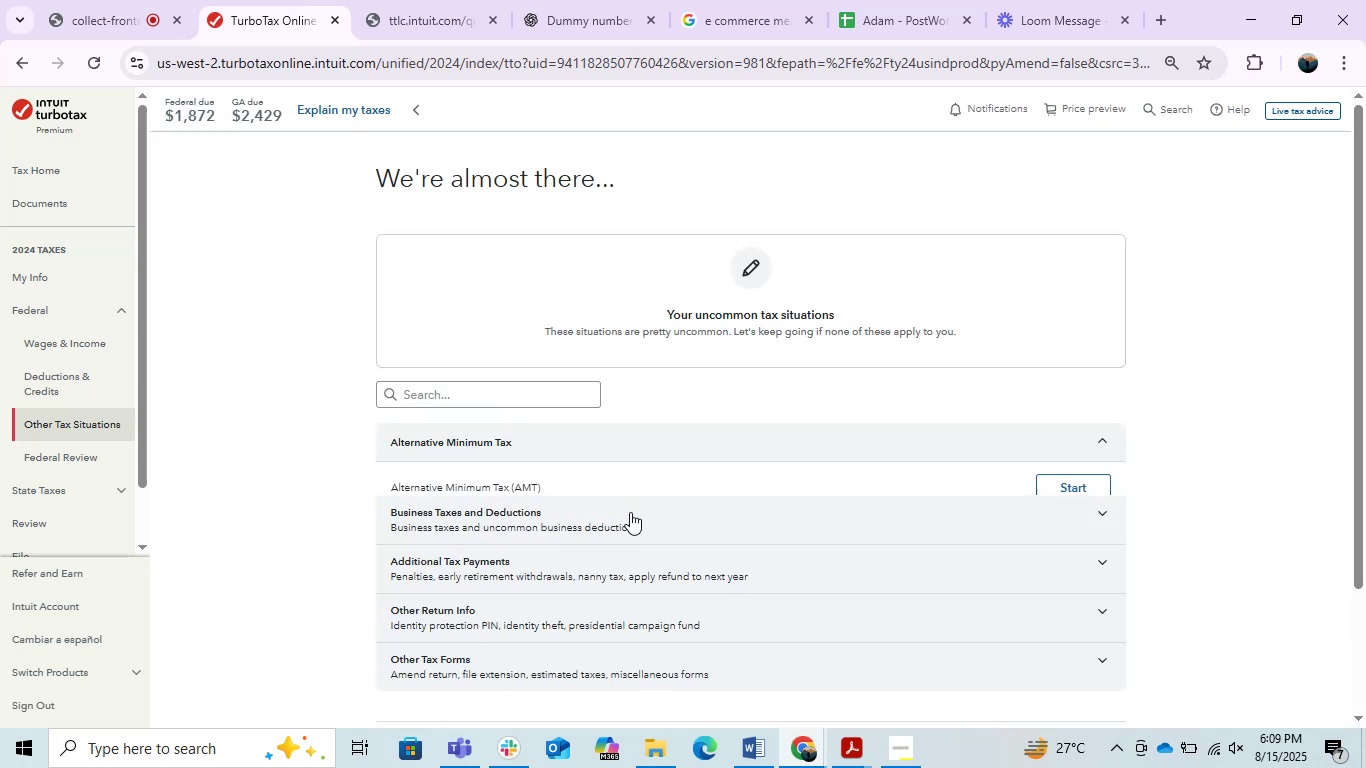 
left_click([756, 519])
 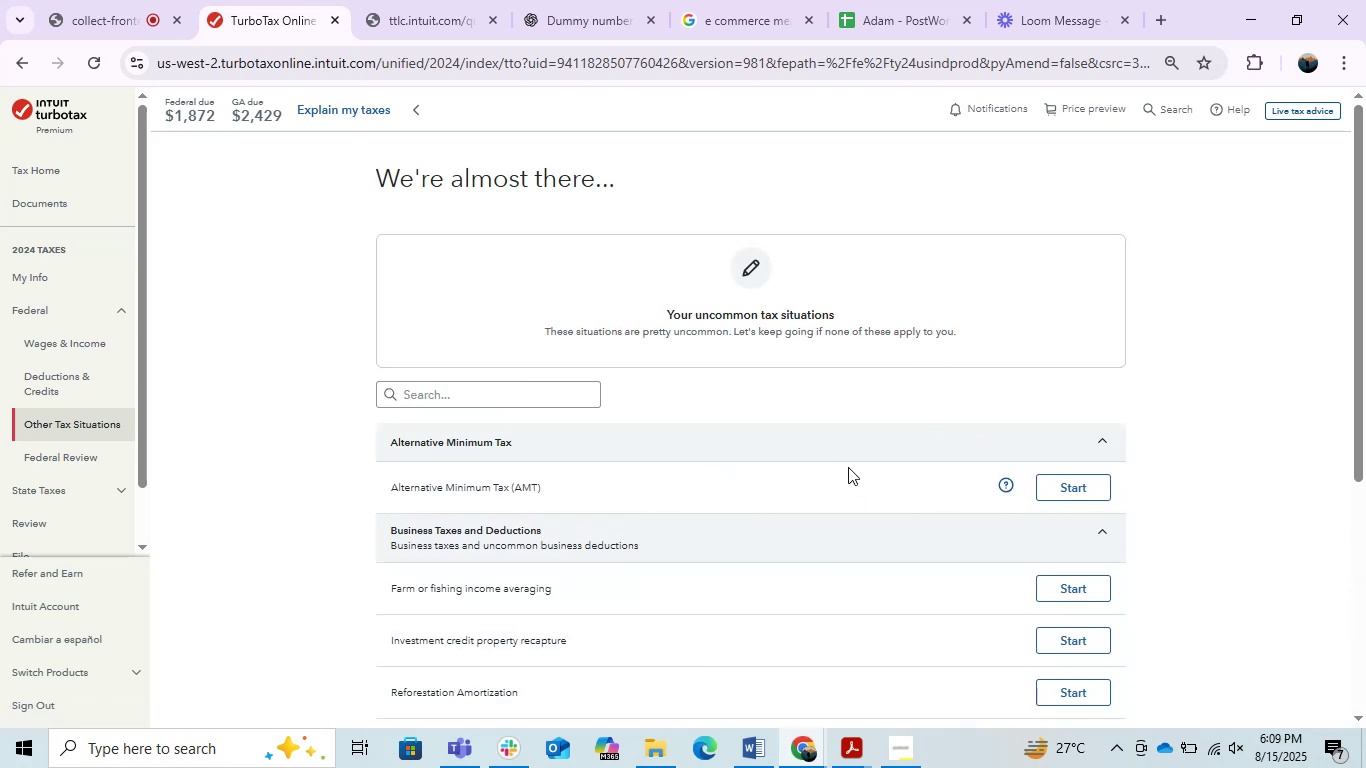 
left_click([814, 526])
 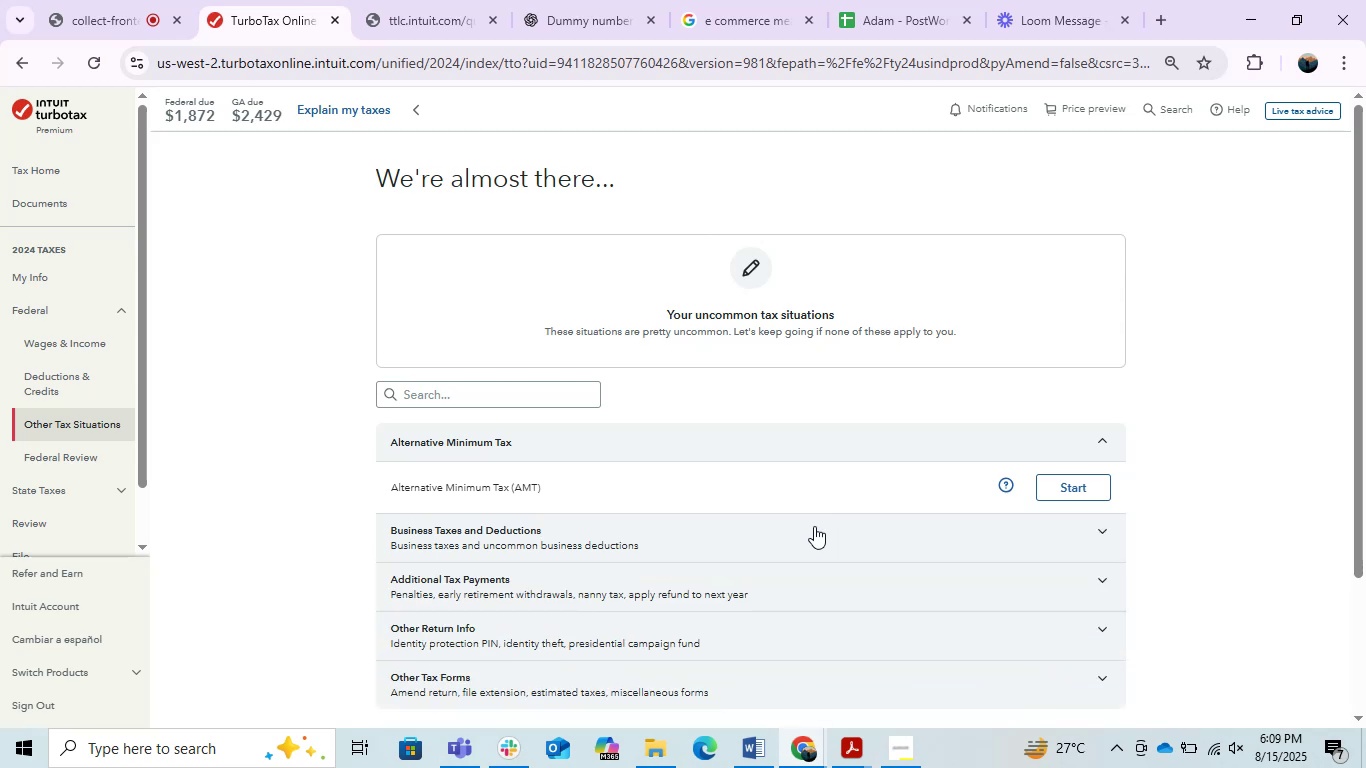 
left_click([814, 526])
 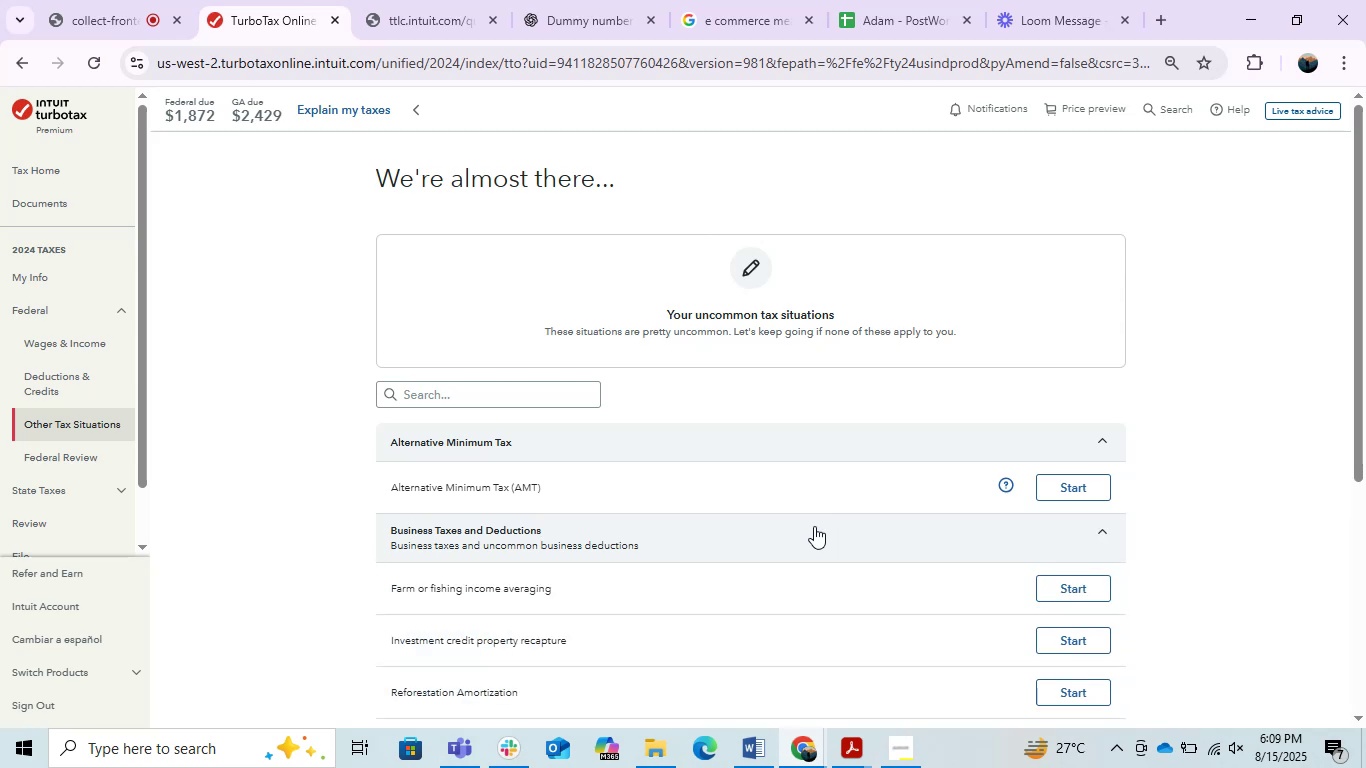 
scroll: coordinate [814, 526], scroll_direction: down, amount: 3.0
 